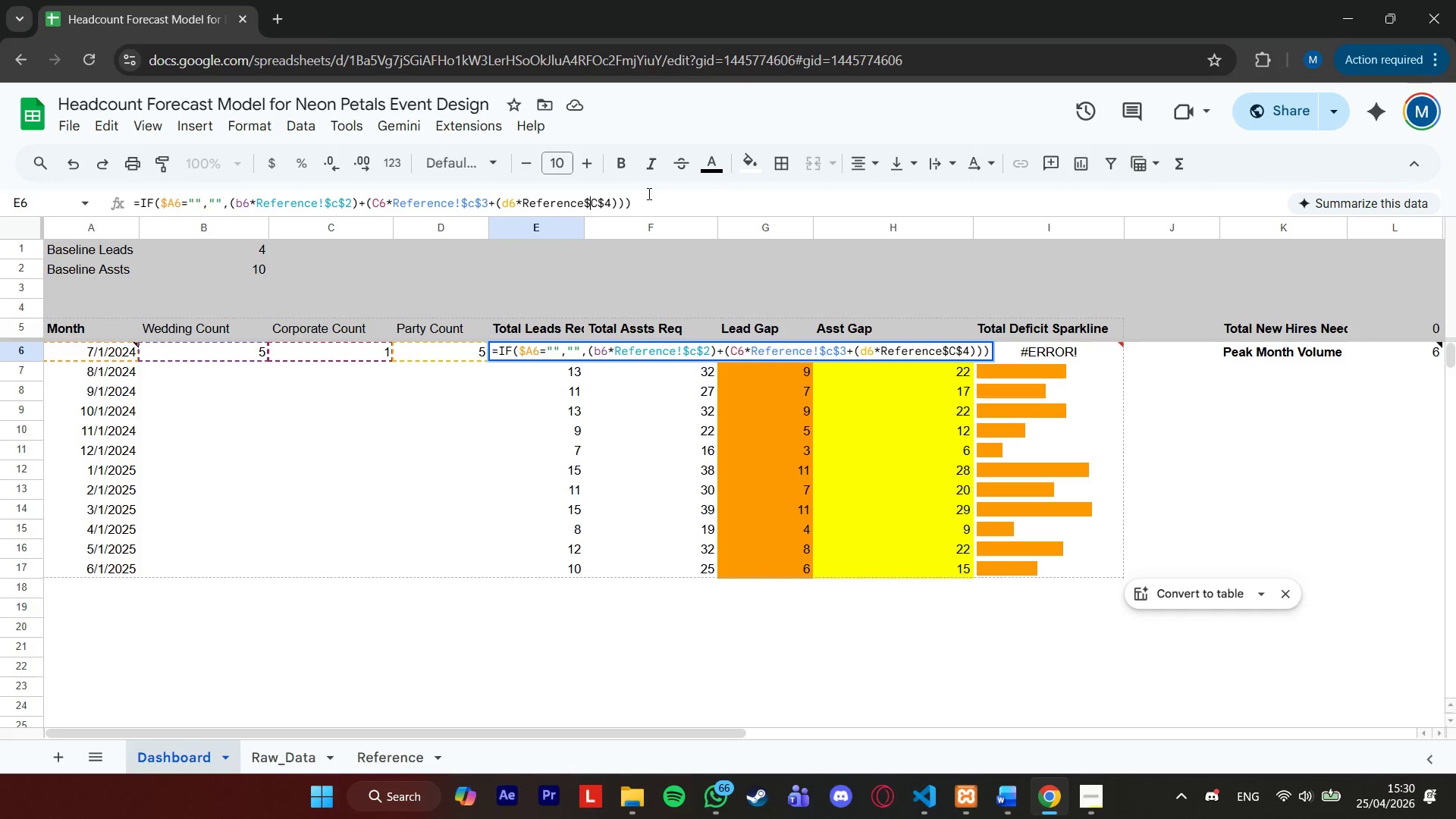 
key(ArrowLeft)
 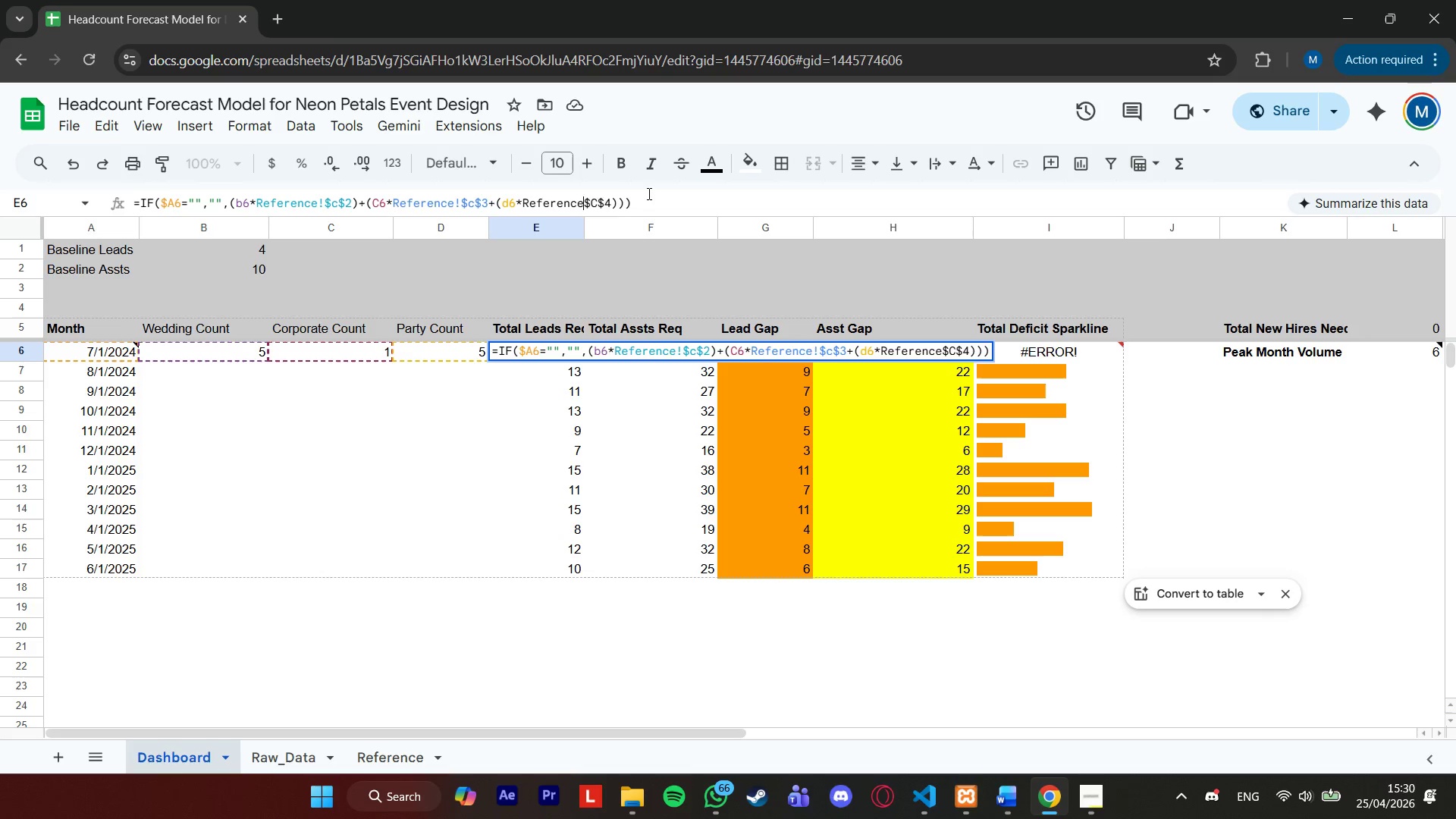 
key(Shift+ShiftRight)
 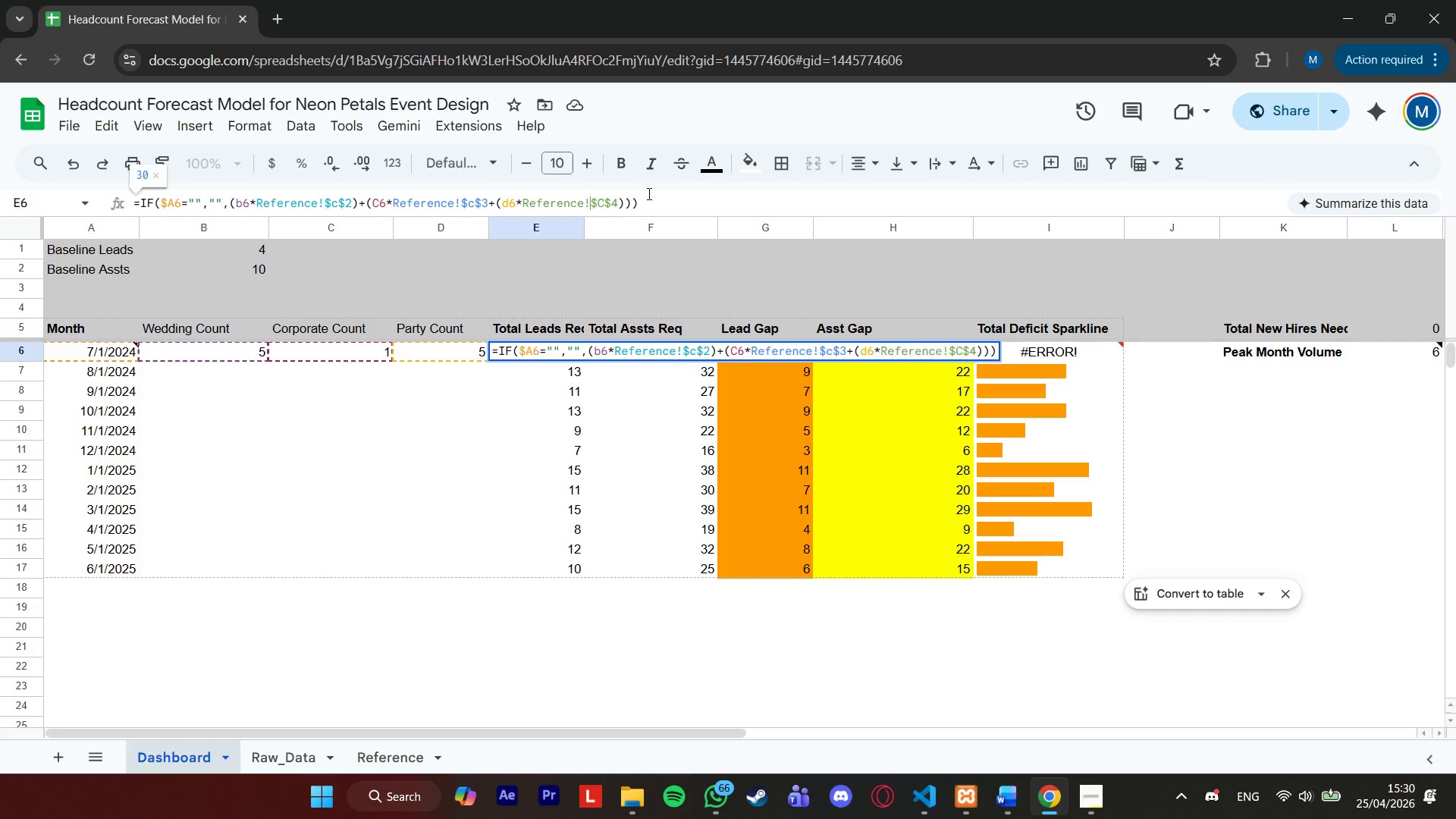 
key(Shift+1)
 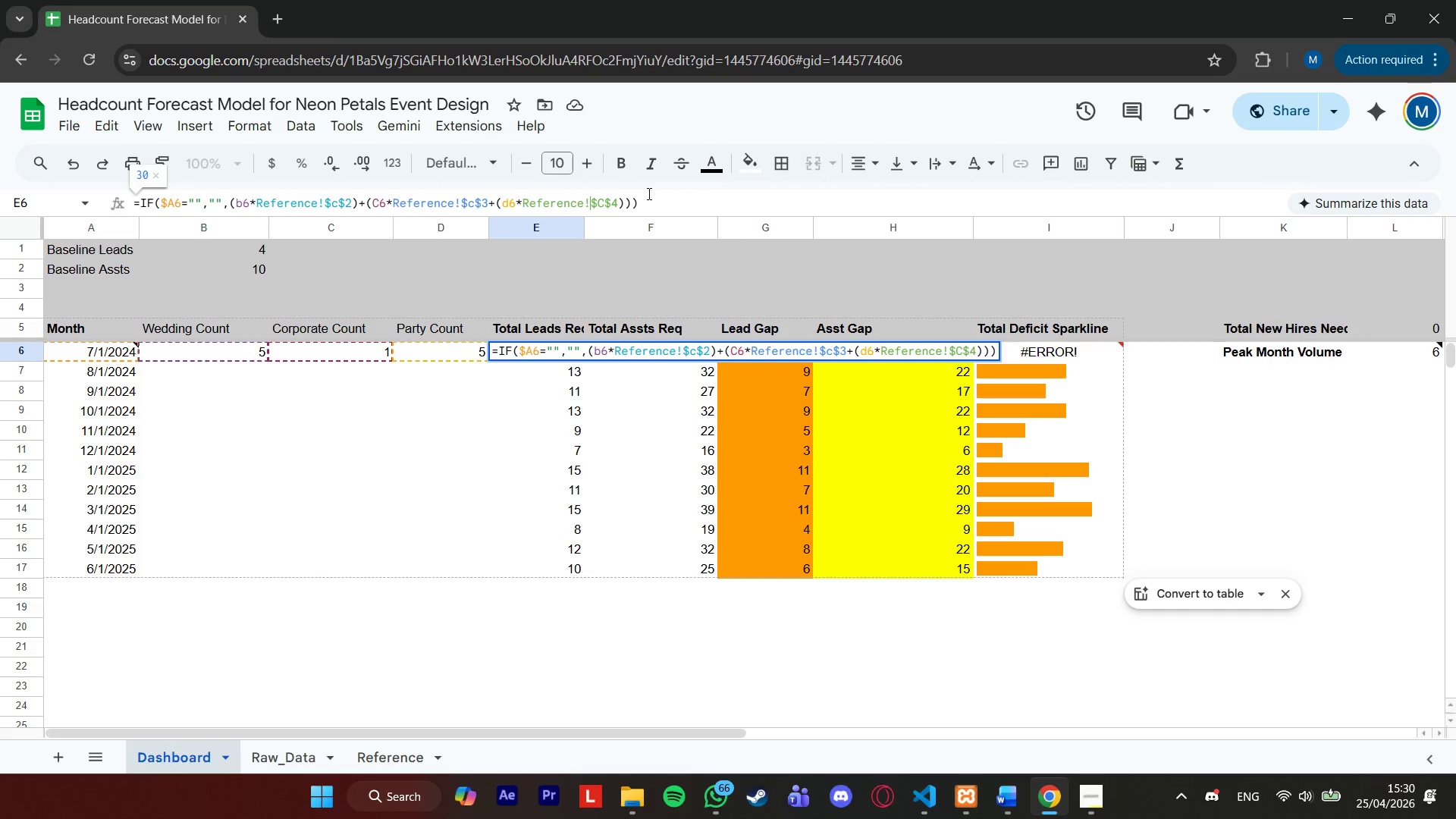 
key(Enter)
 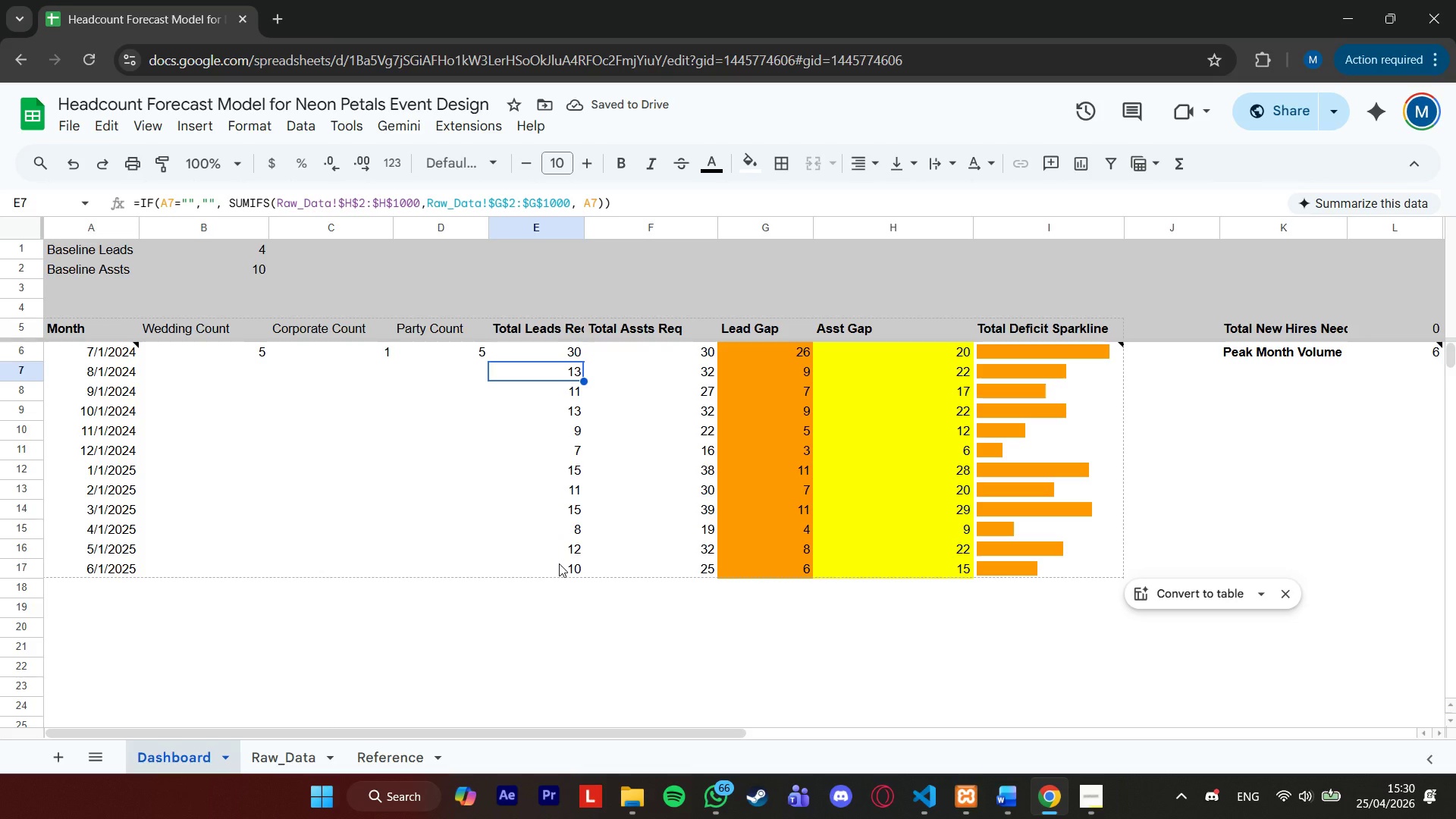 
wait(5.7)
 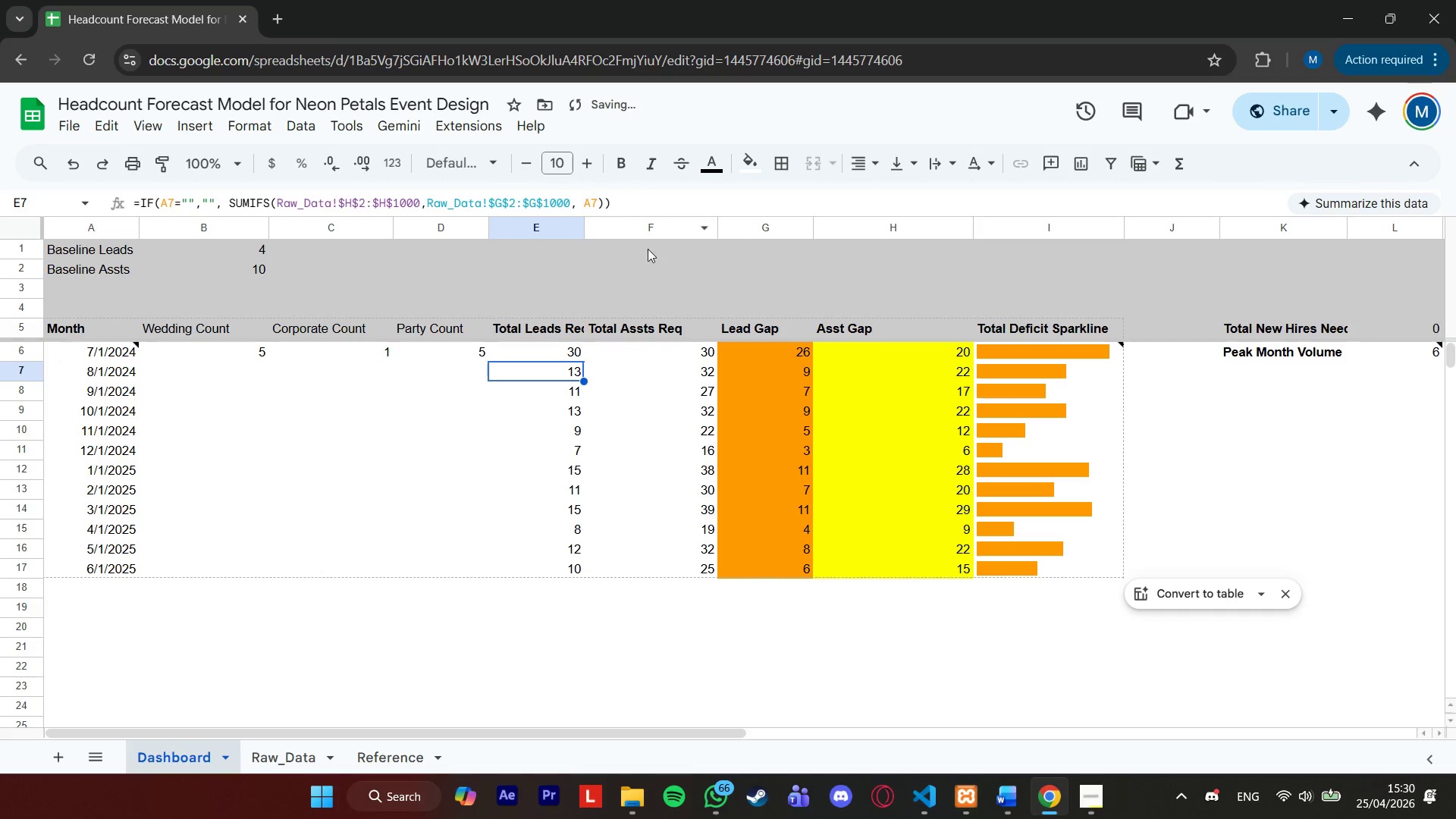 
left_click([567, 354])
 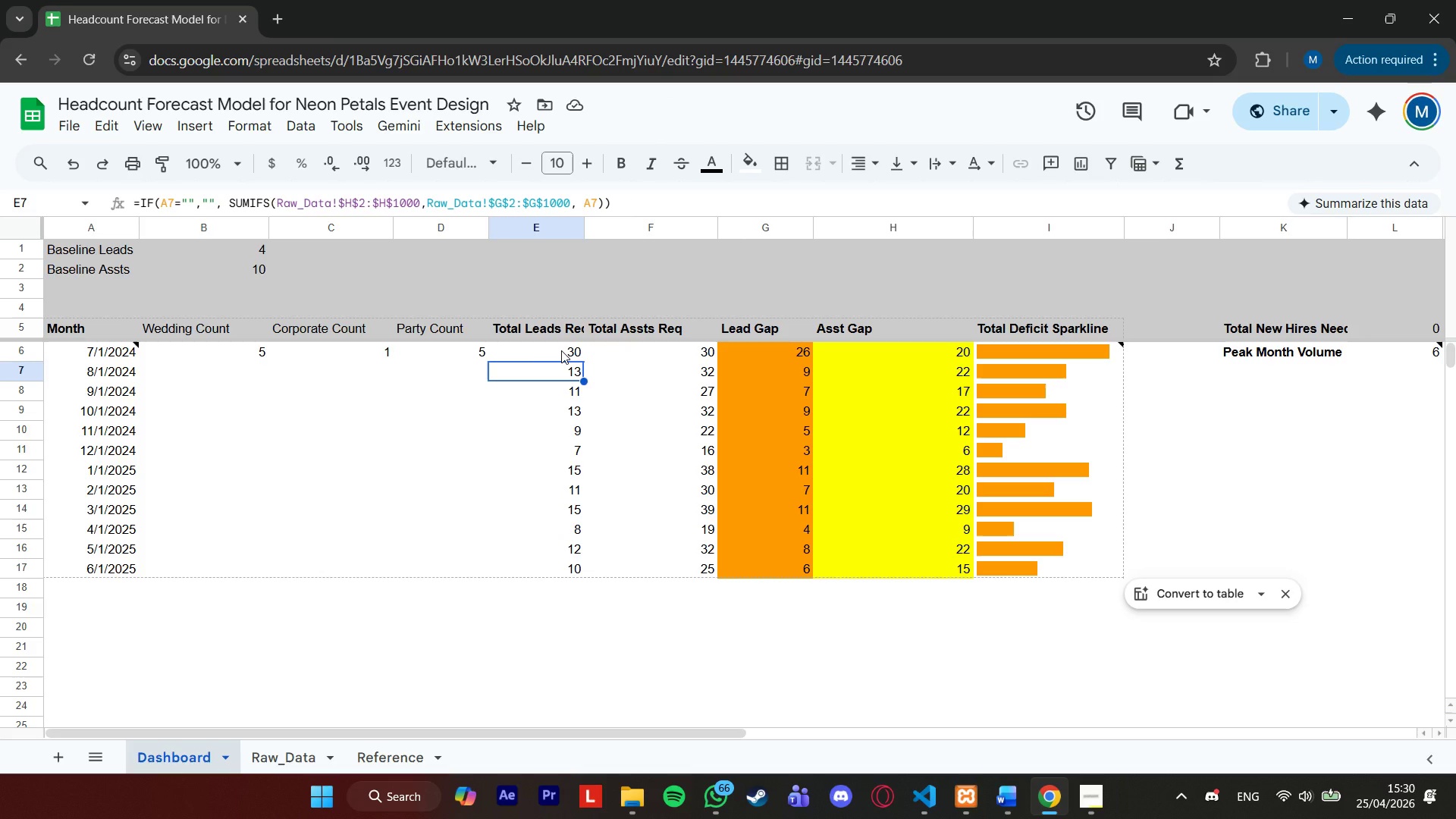 
left_click([562, 350])
 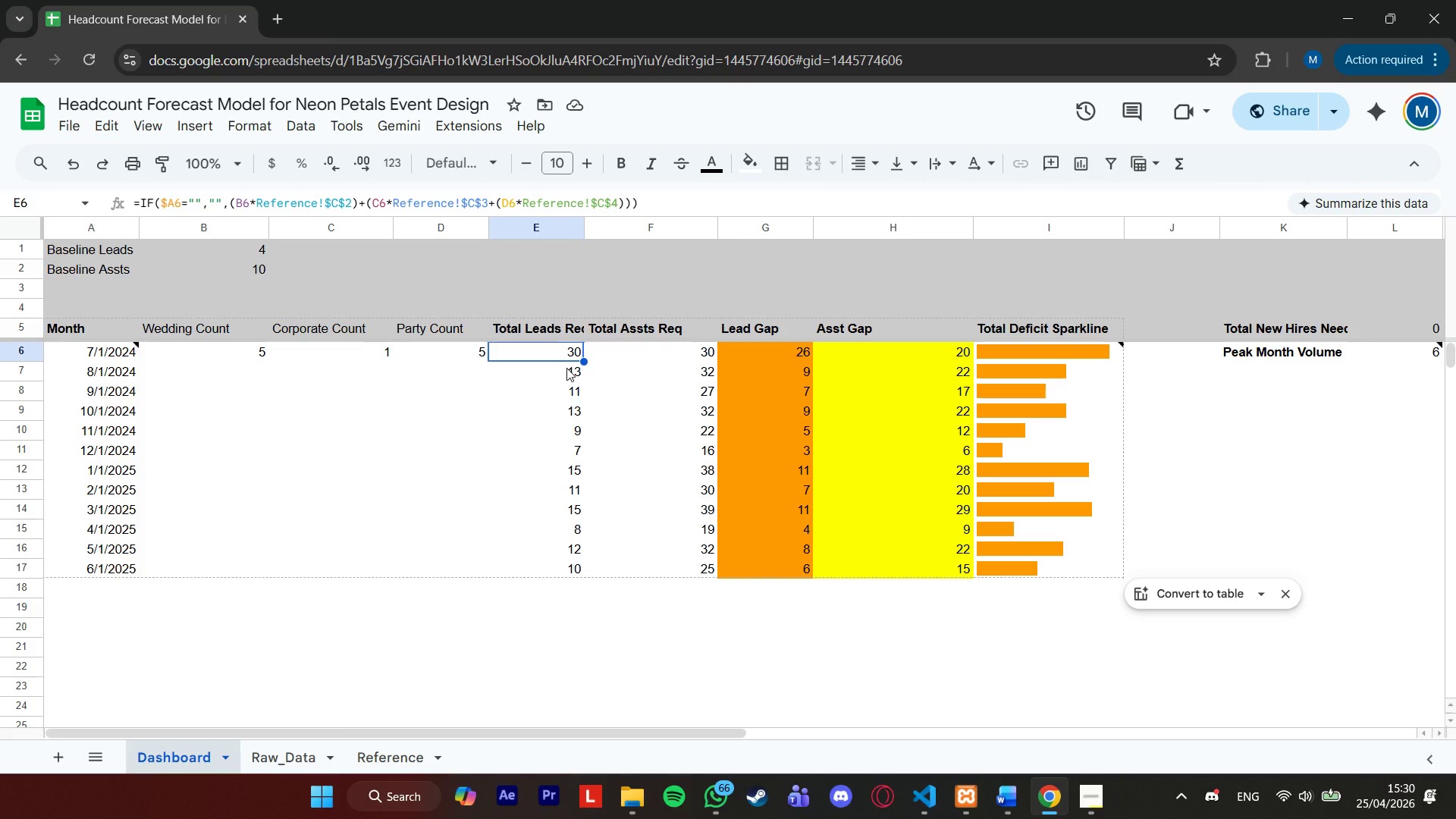 
left_click([566, 368])
 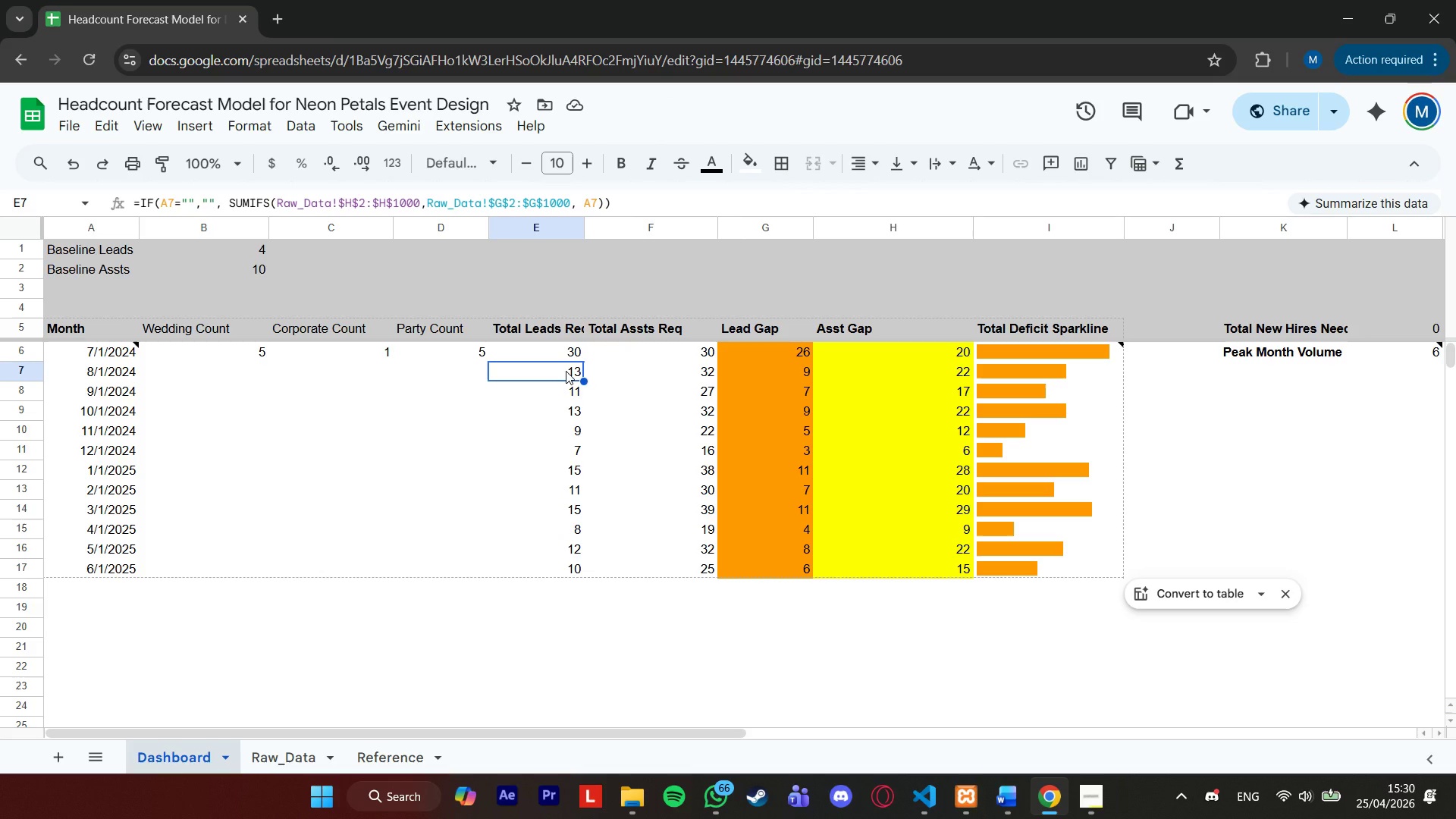 
wait(7.14)
 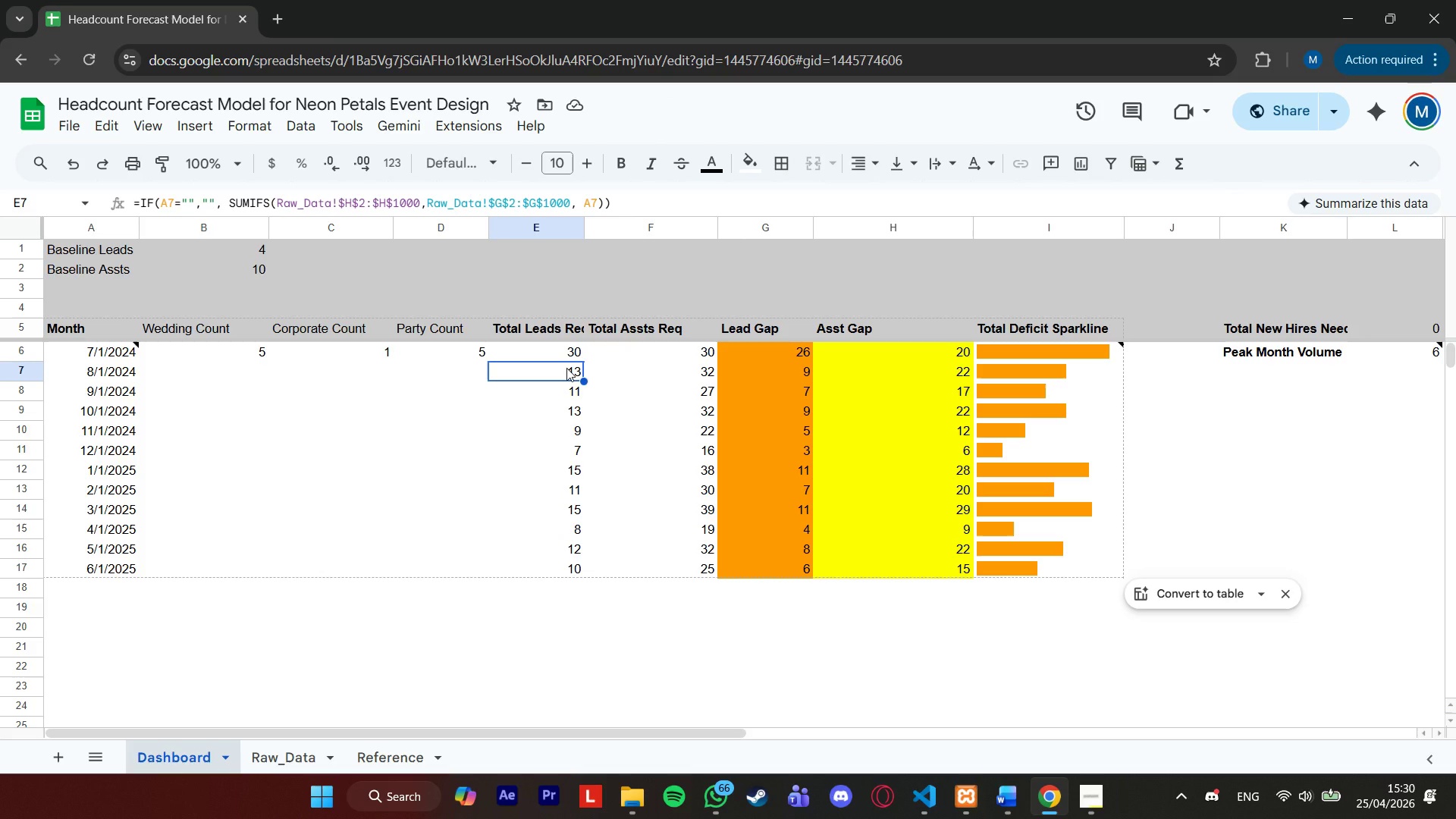 
left_click_drag(start_coordinate=[585, 232], to_coordinate=[607, 231])
 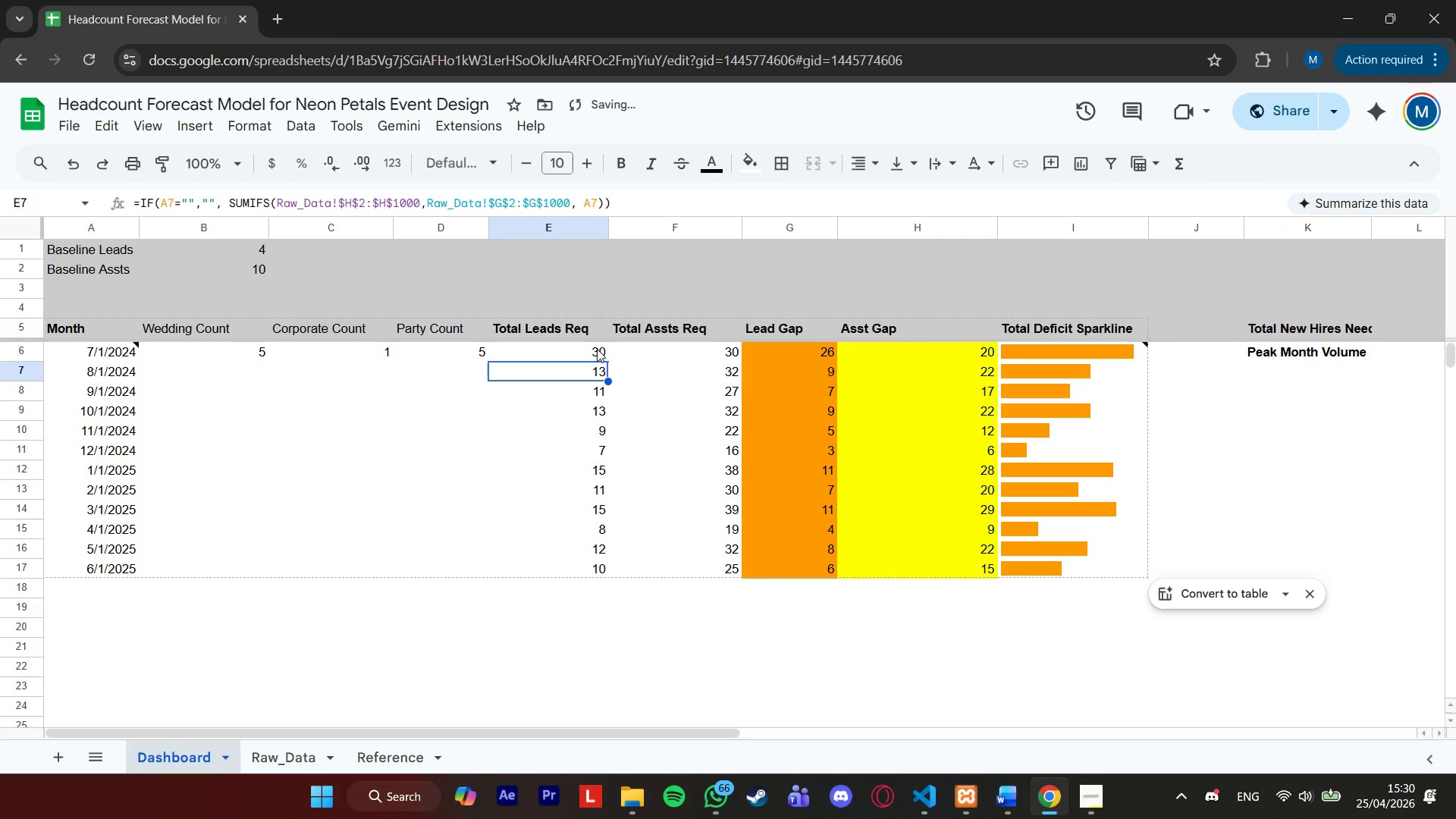 
left_click([597, 349])
 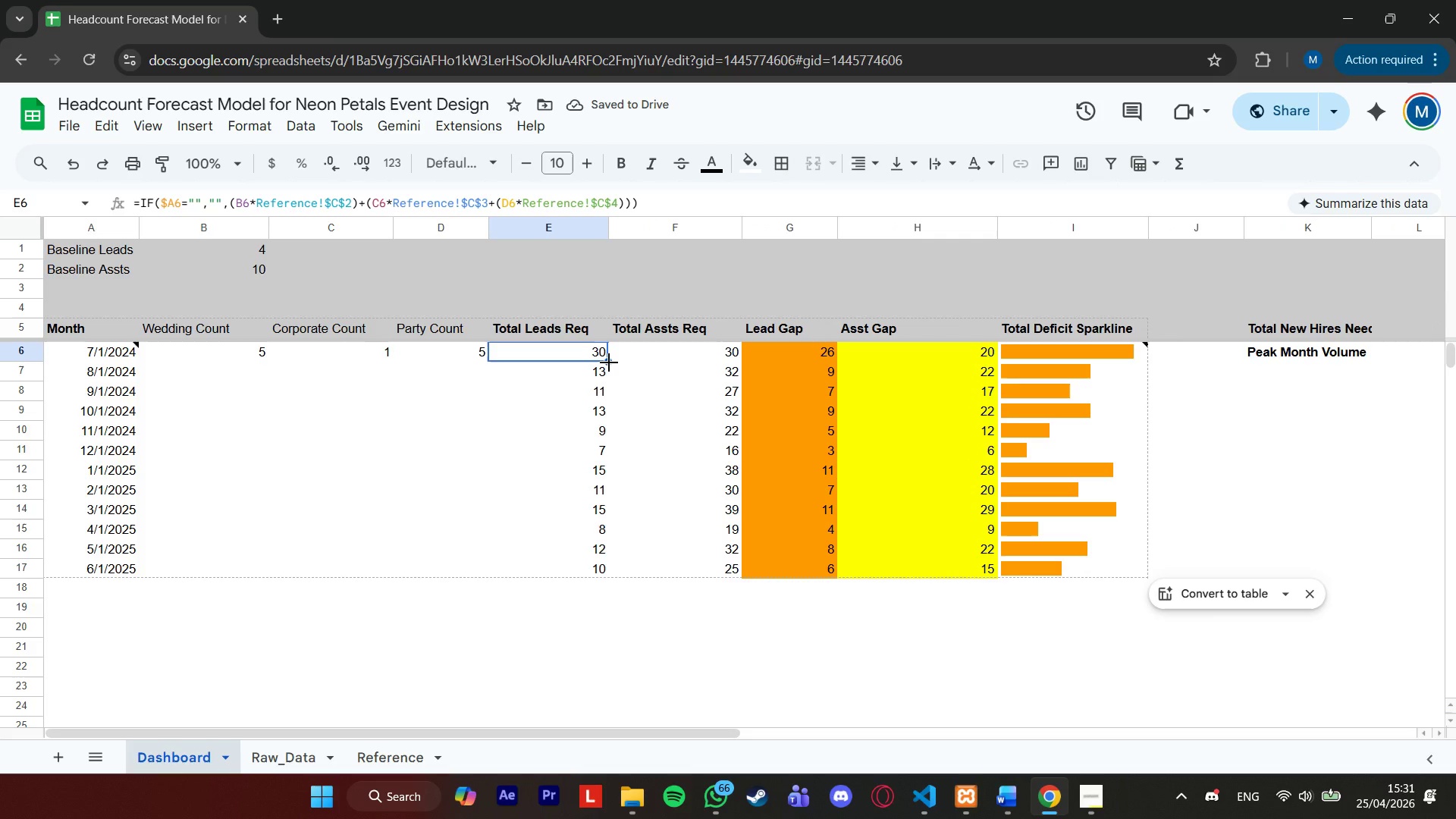 
left_click_drag(start_coordinate=[609, 362], to_coordinate=[602, 576])
 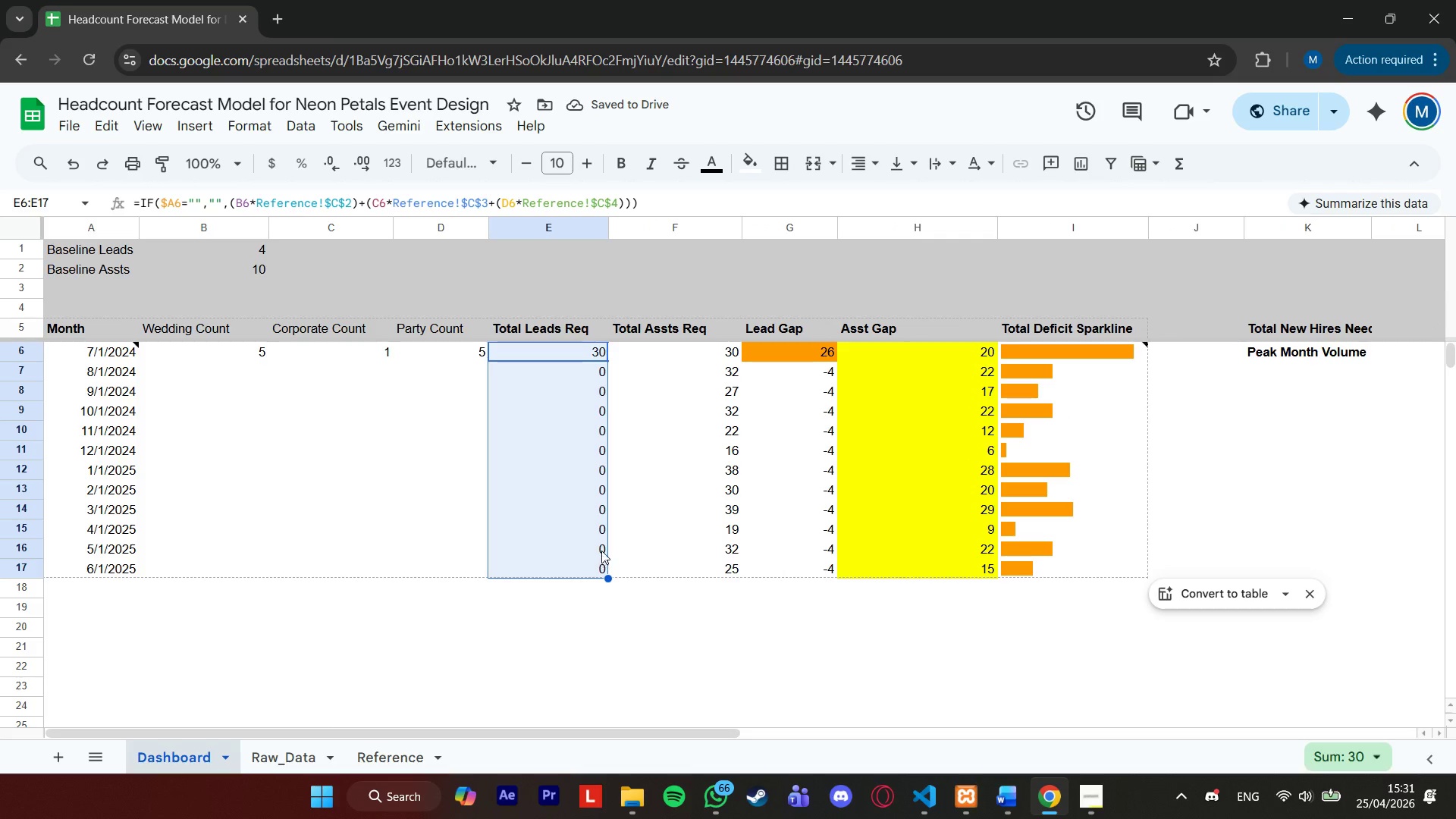 
left_click([463, 356])
 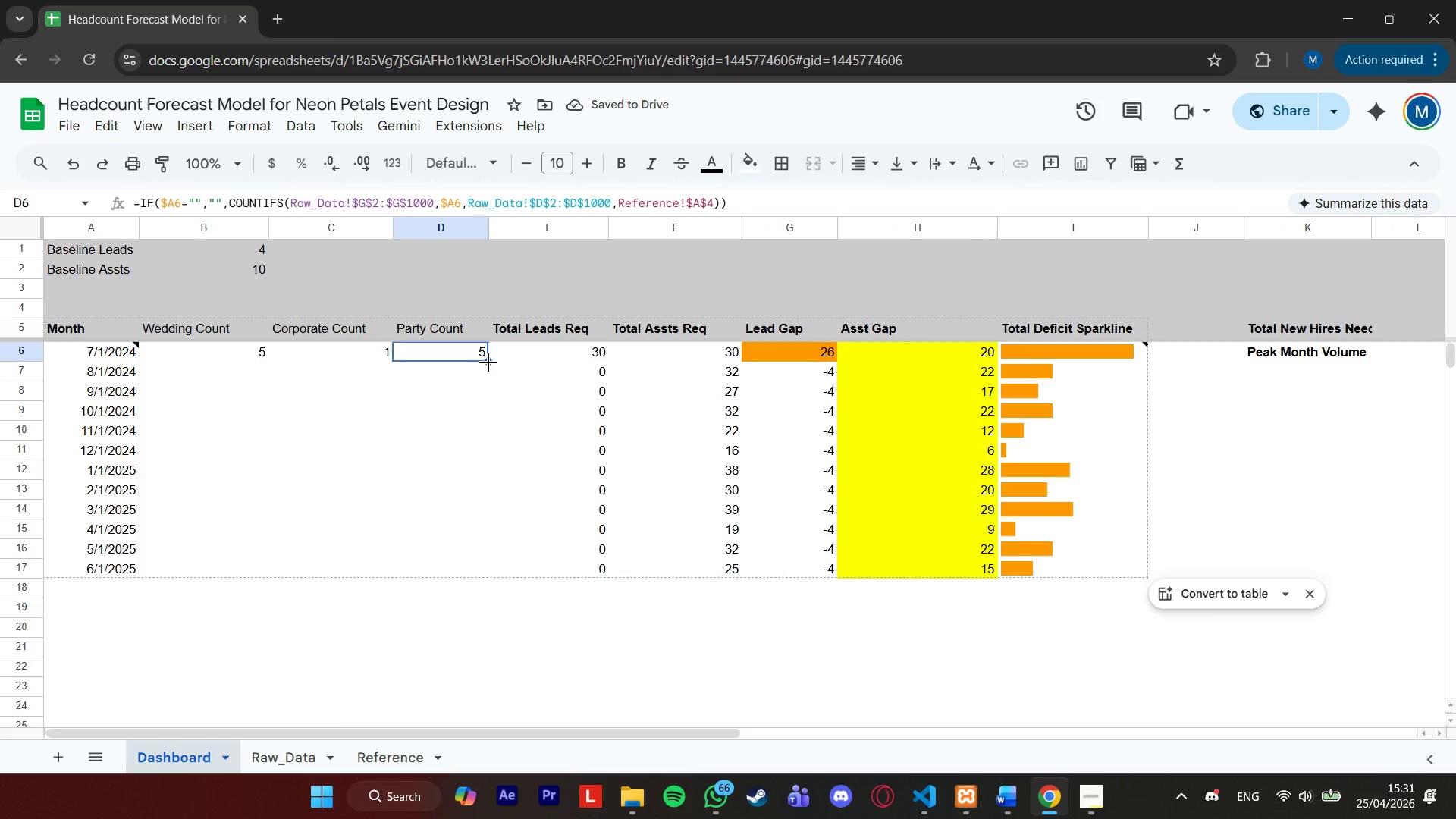 
left_click_drag(start_coordinate=[488, 362], to_coordinate=[480, 566])
 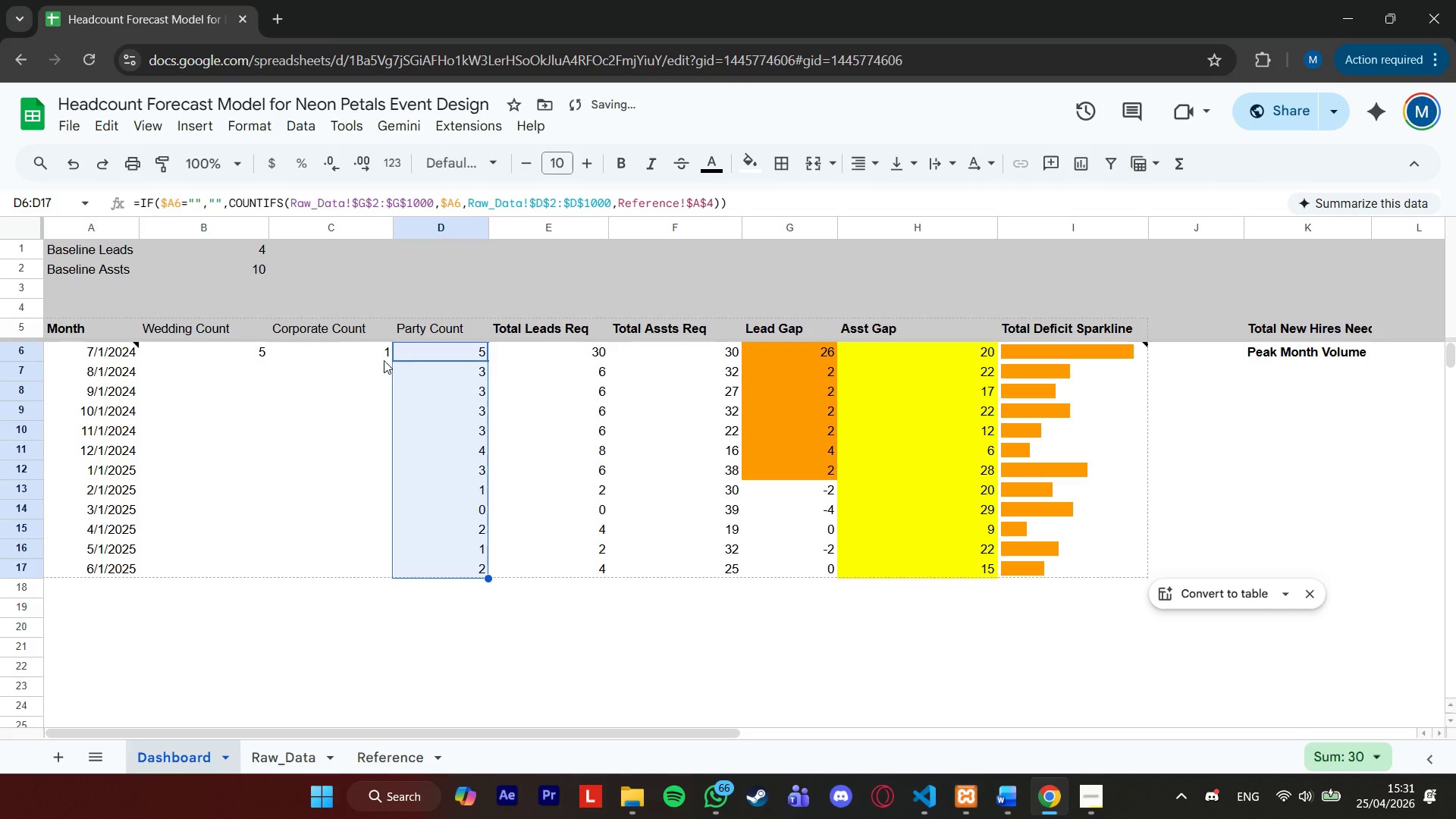 
left_click([369, 354])
 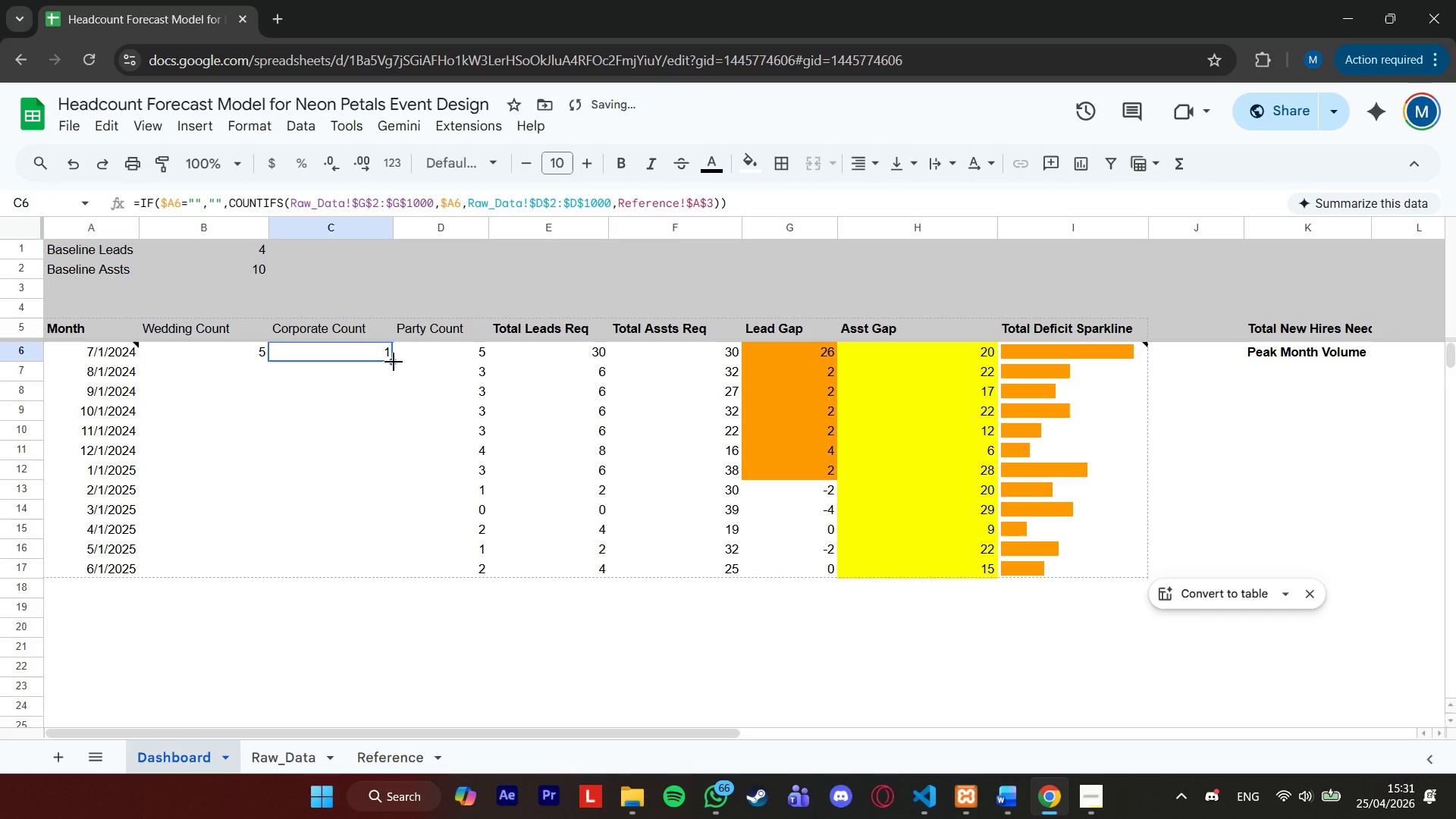 
left_click_drag(start_coordinate=[394, 362], to_coordinate=[375, 570])
 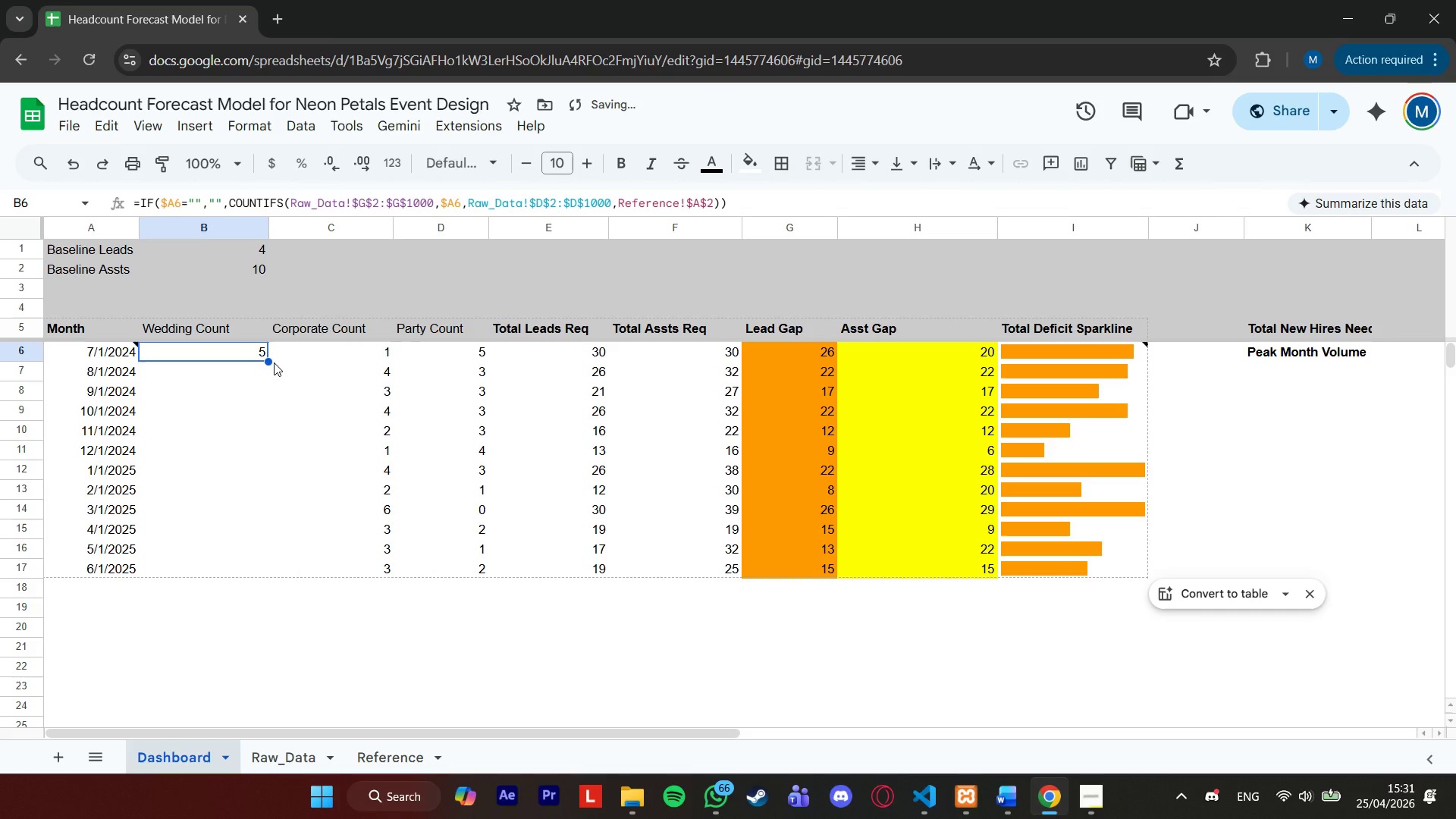 
left_click_drag(start_coordinate=[267, 360], to_coordinate=[237, 561])
 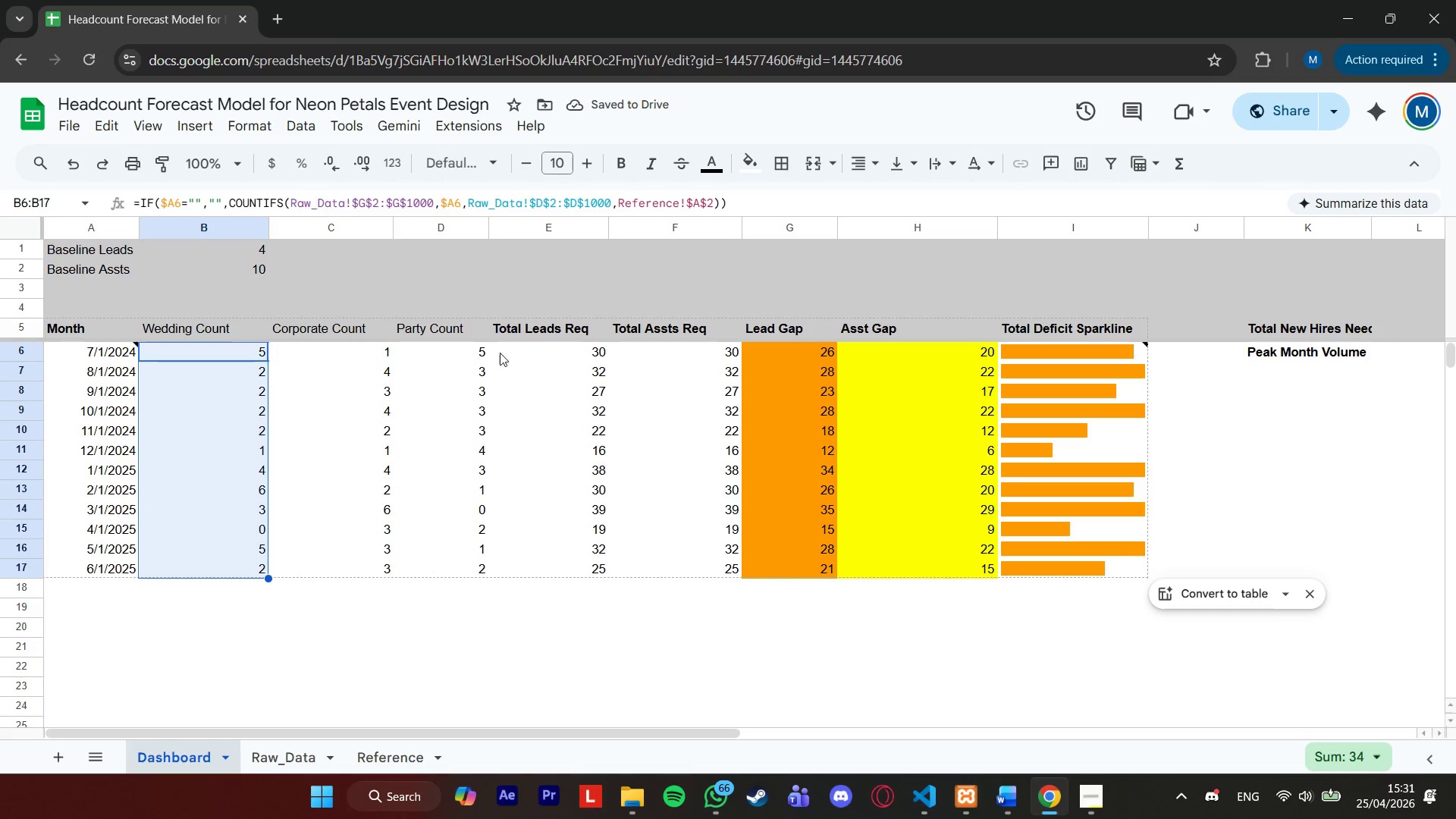 
left_click([453, 351])
 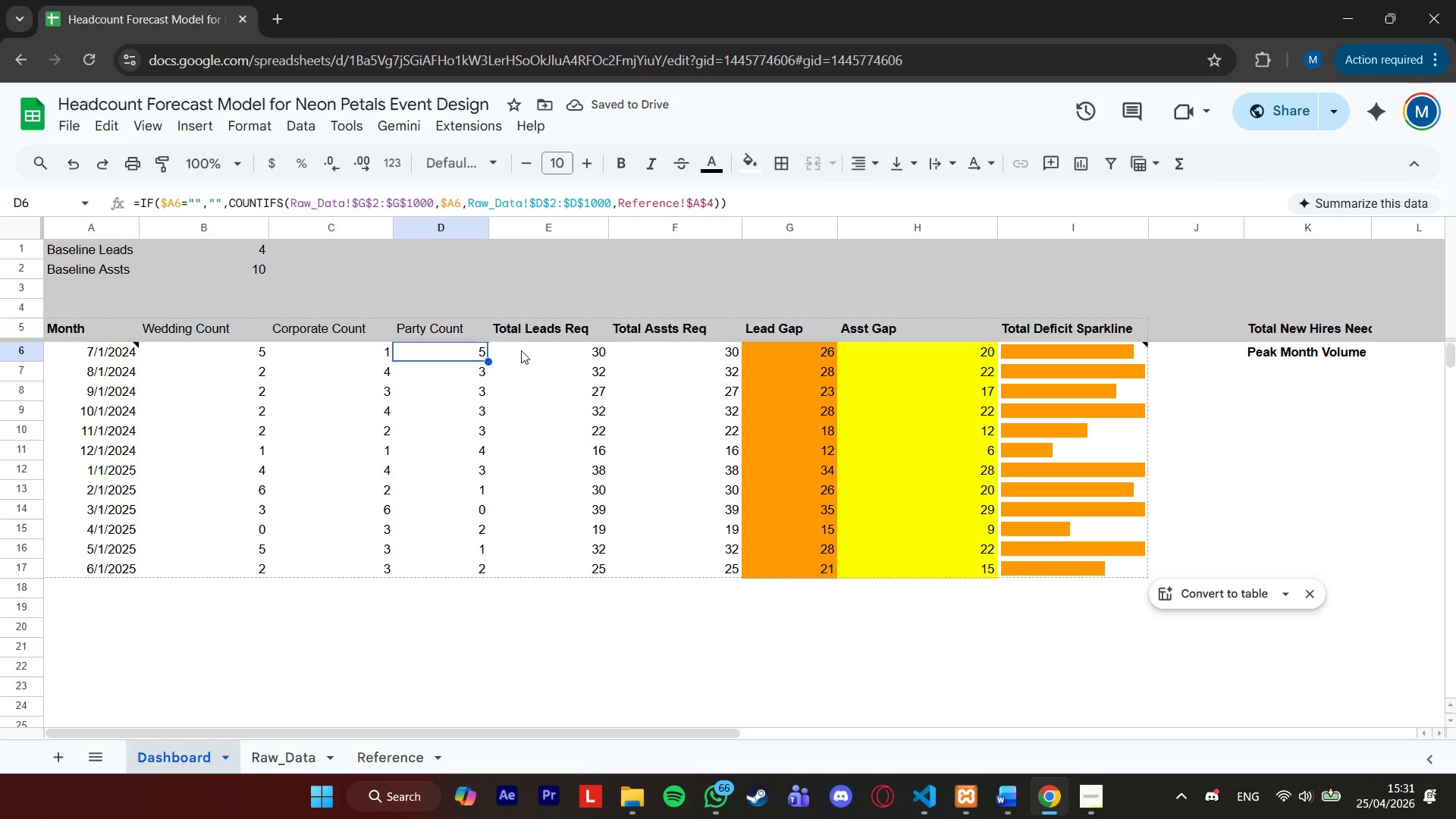 
left_click([525, 350])
 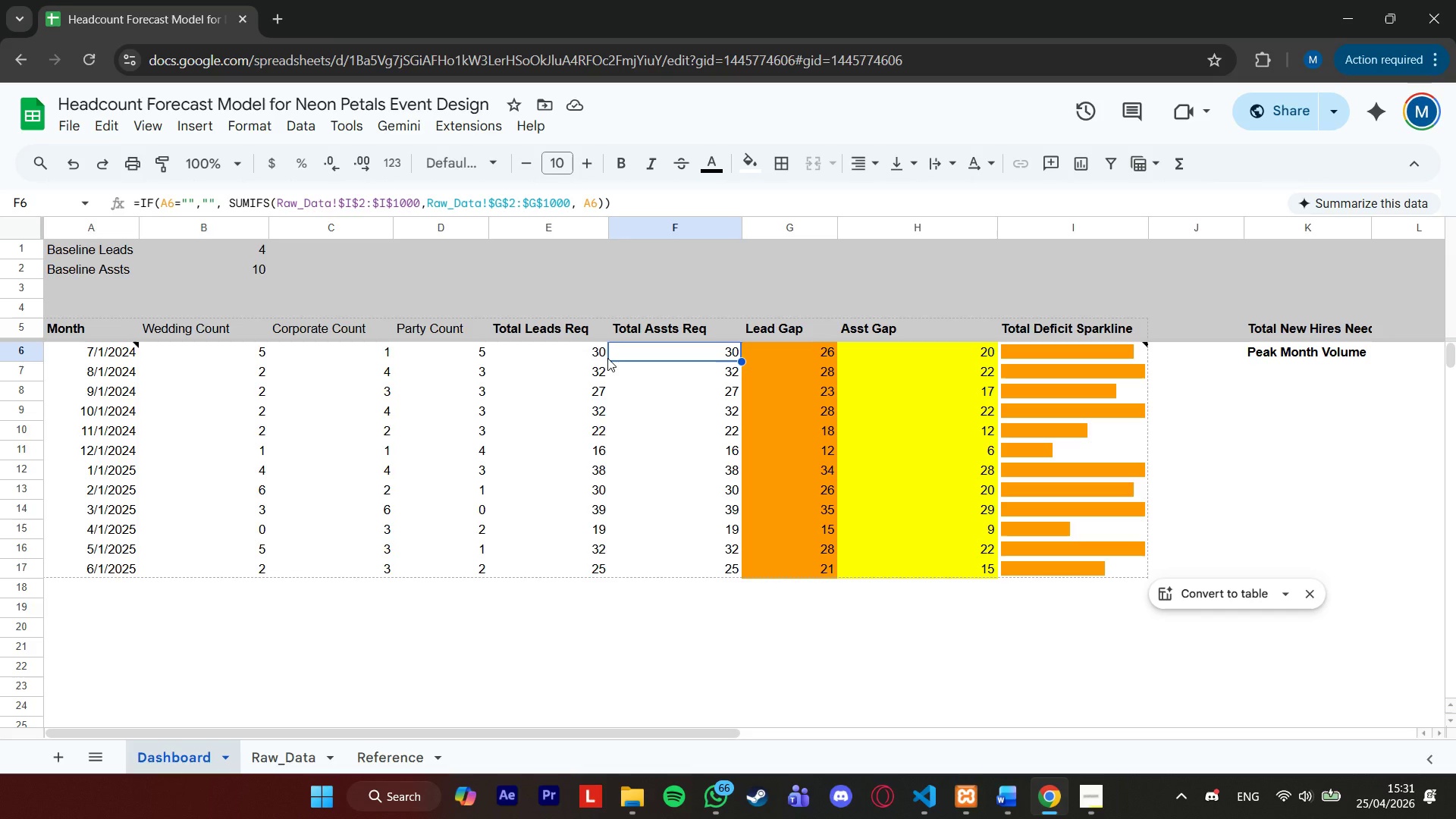 
wait(19.77)
 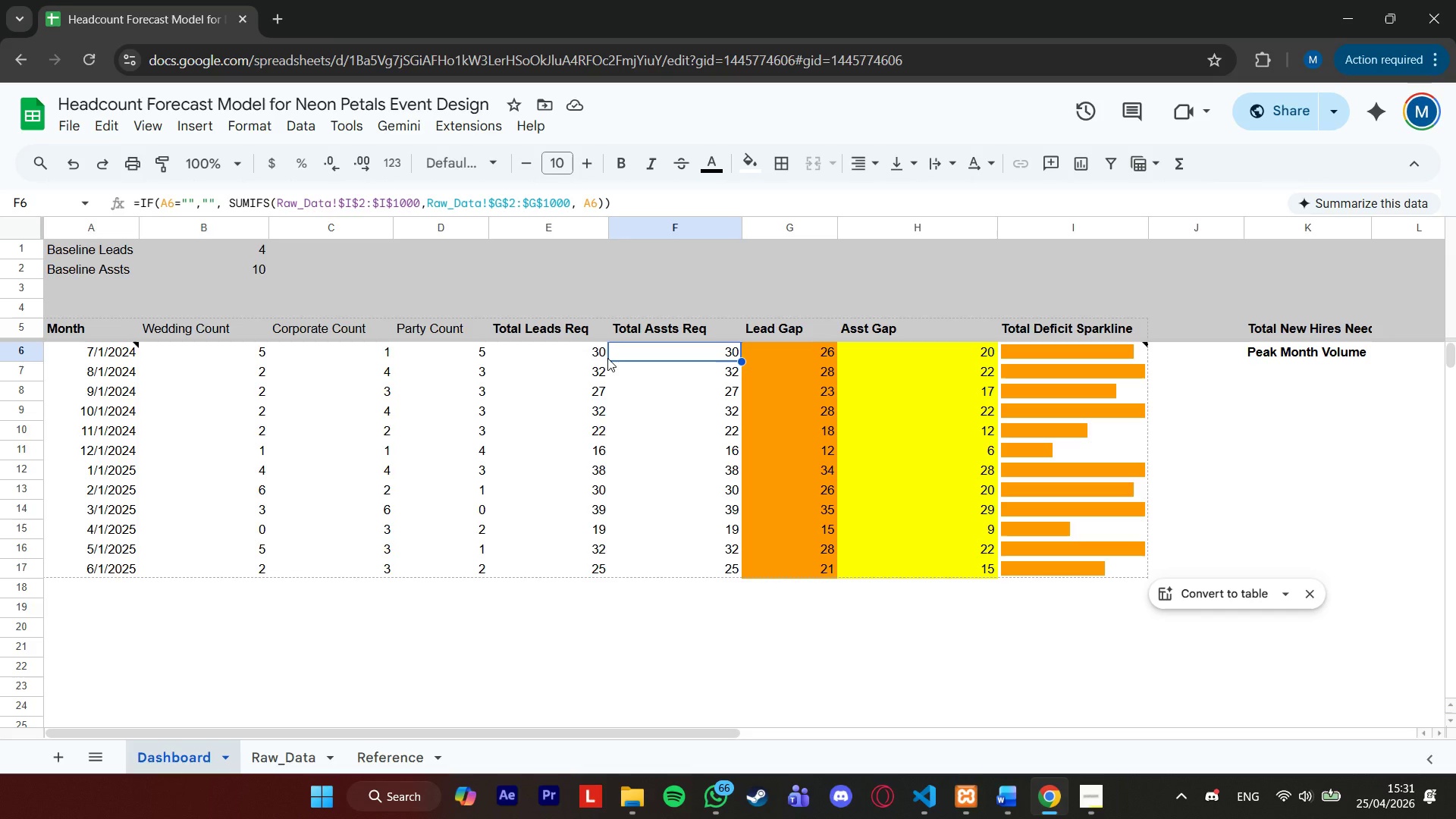 
left_click([645, 196])
 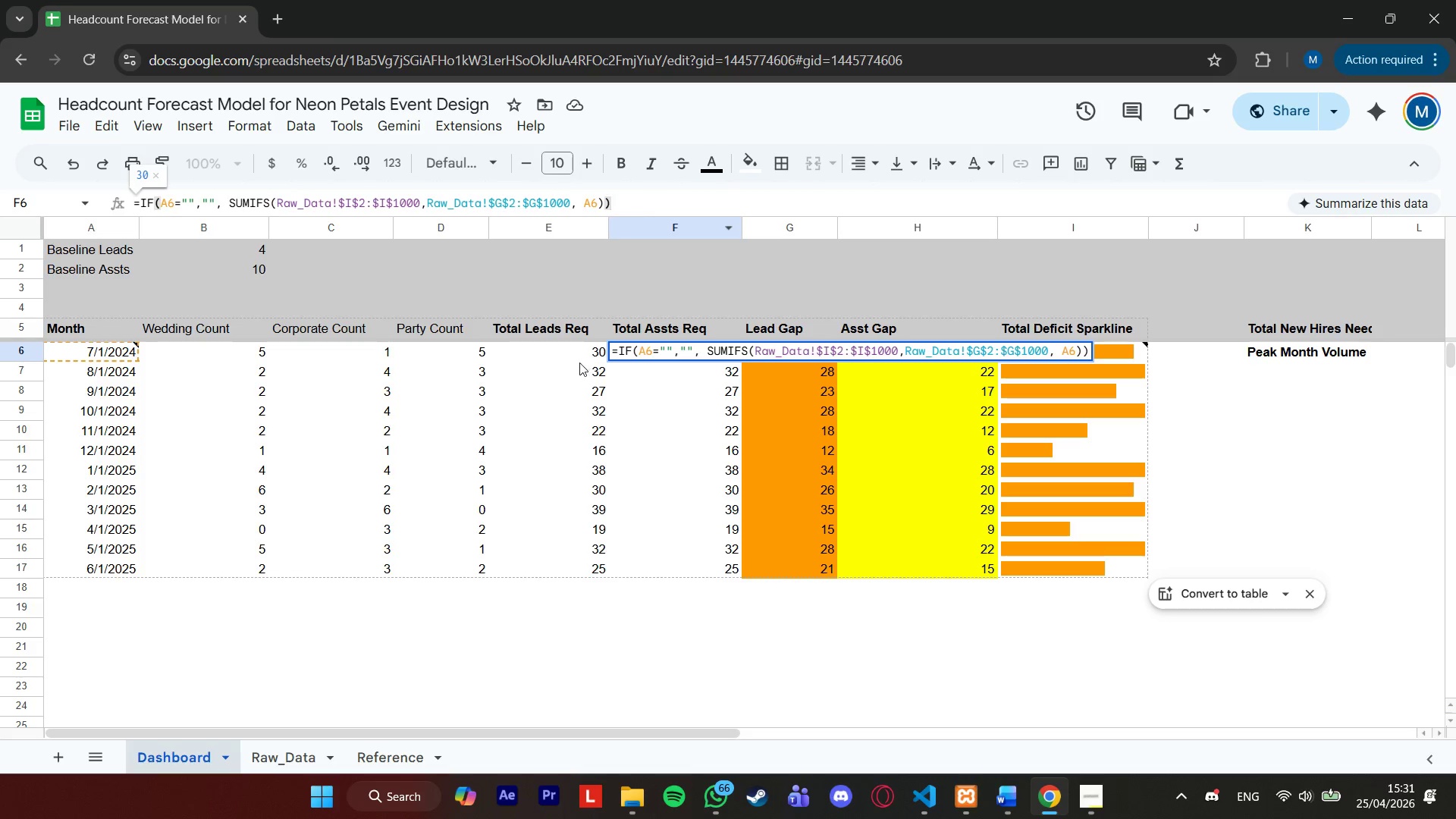 
left_click([577, 359])
 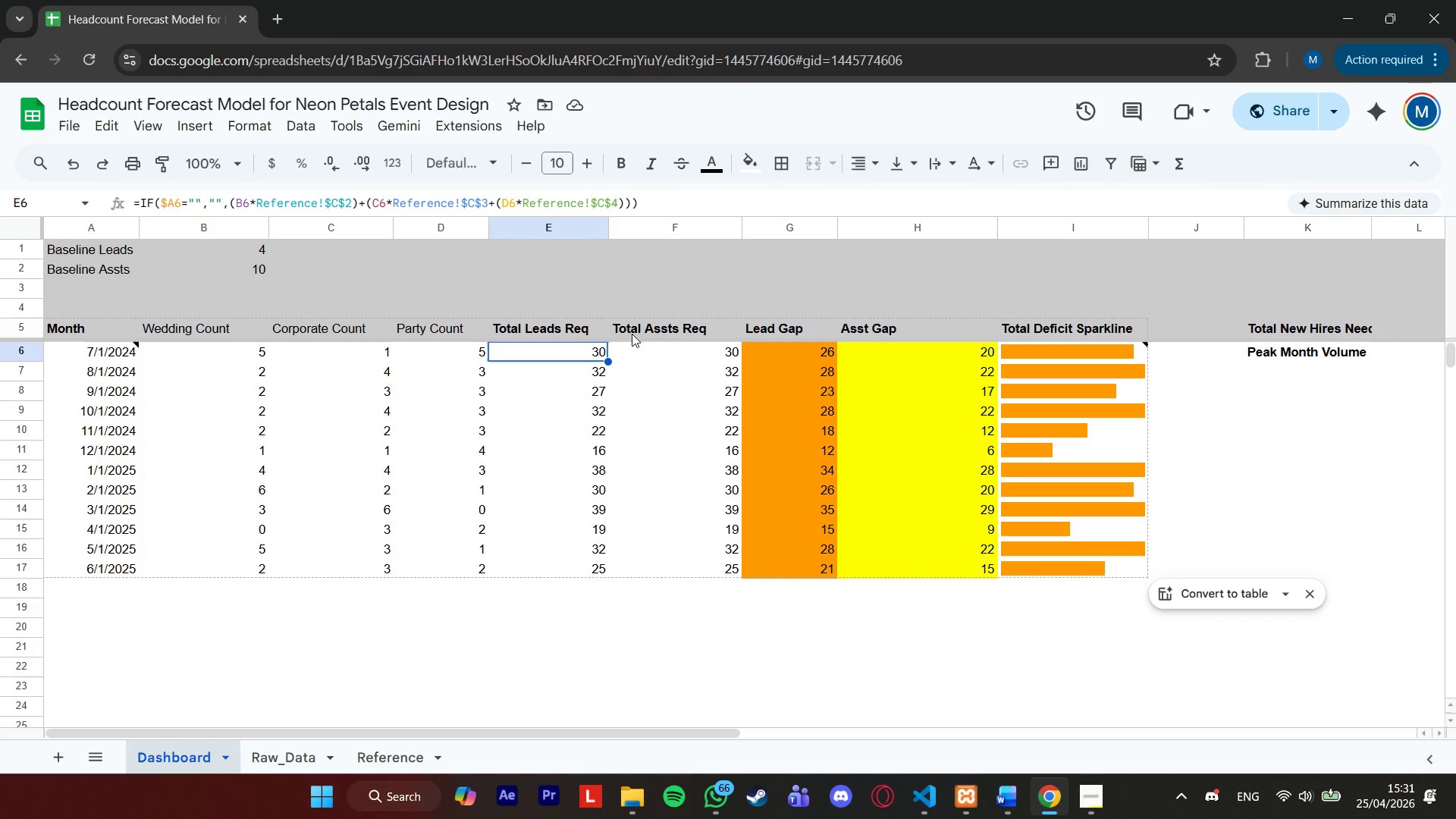 
left_click([665, 351])
 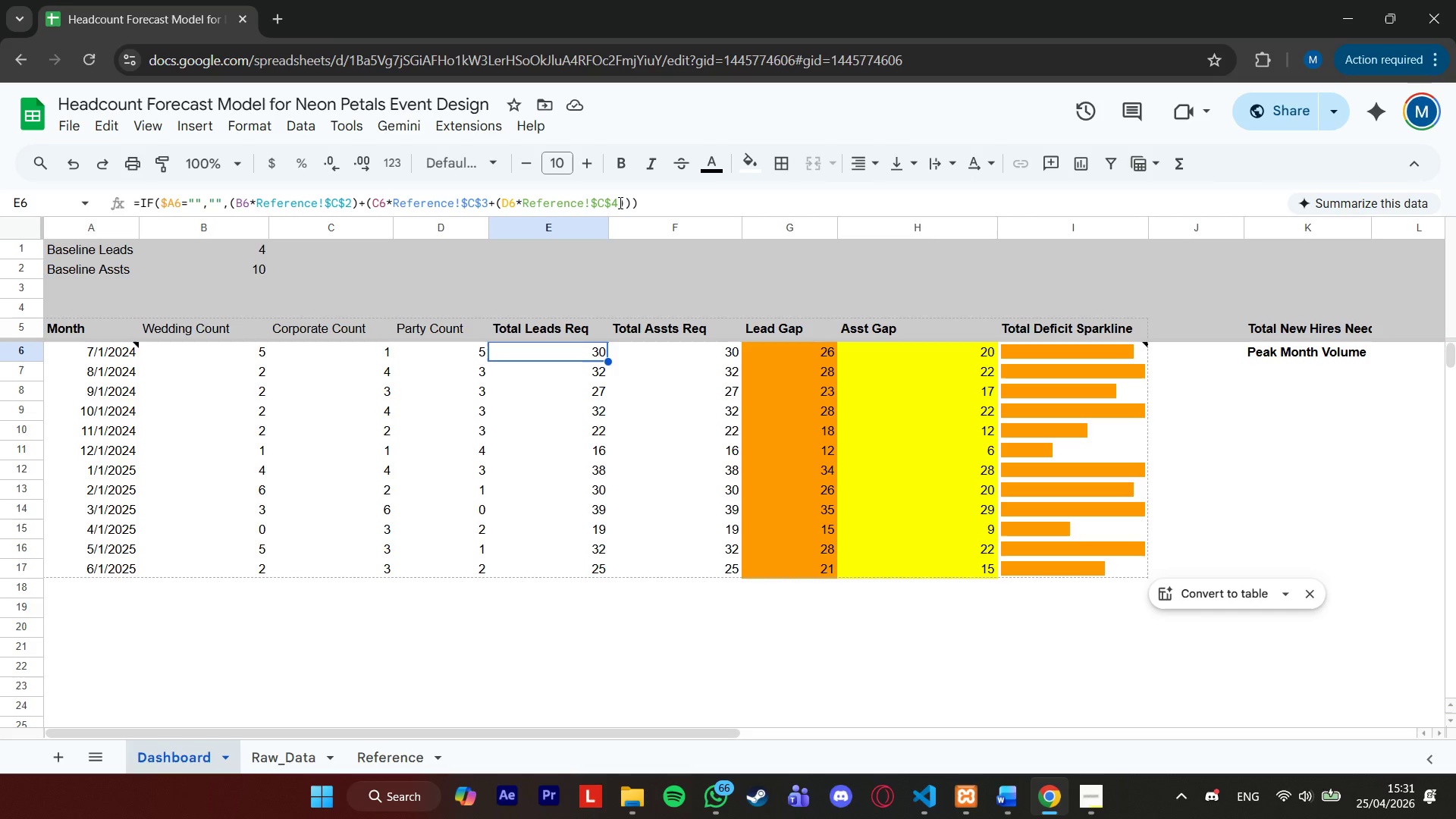 
wait(14.73)
 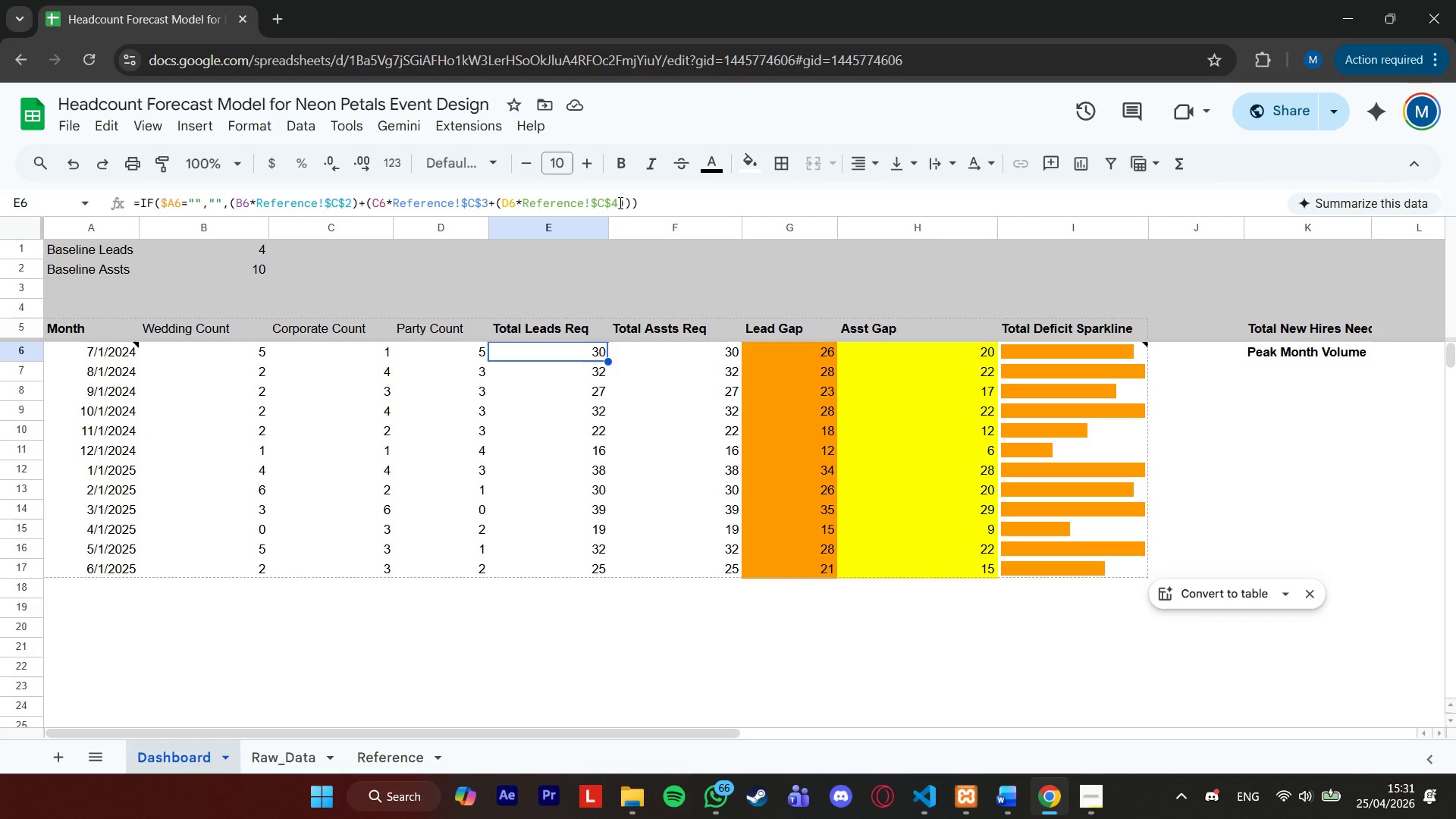 
left_click([603, 208])
 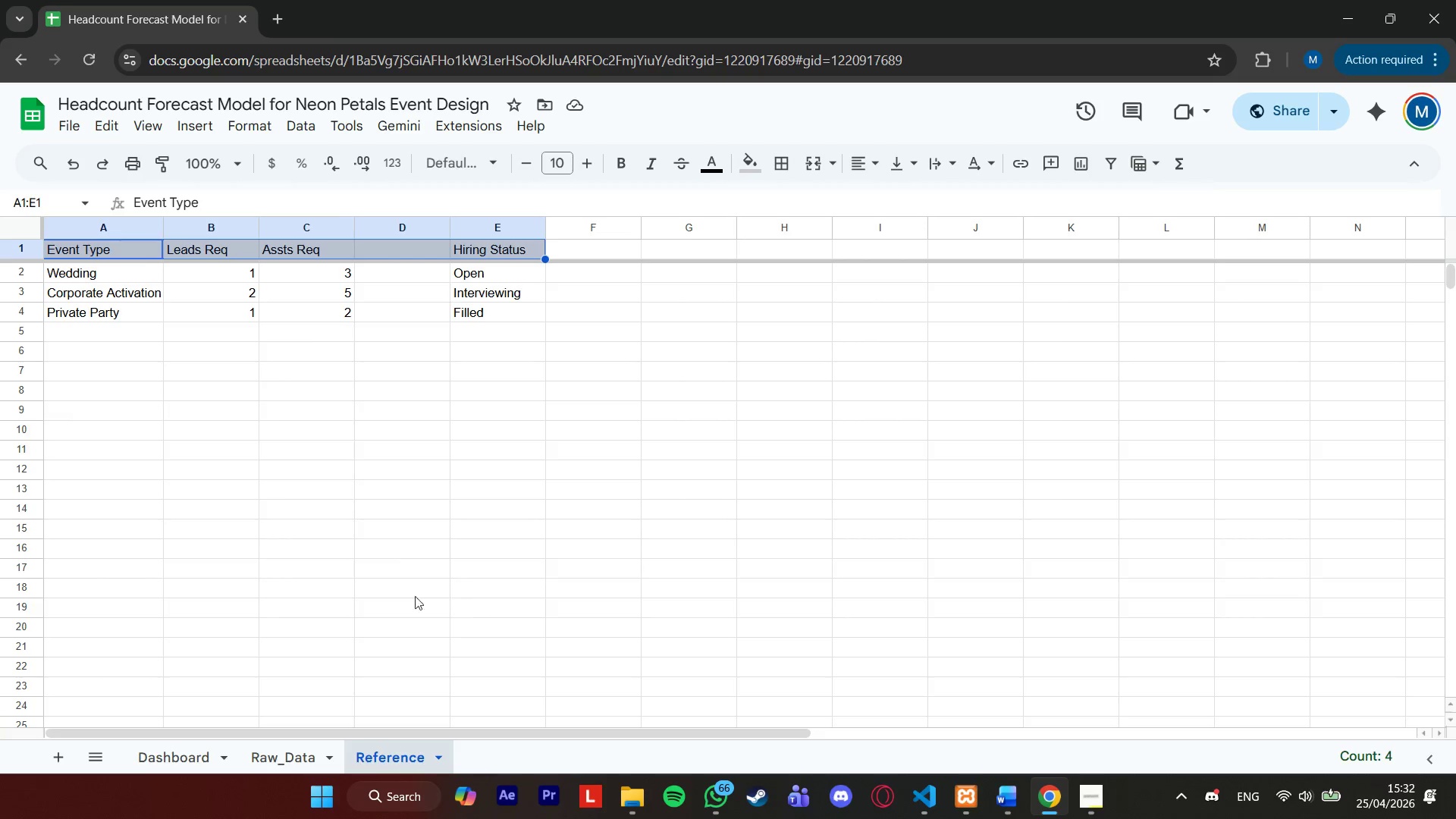 
wait(7.92)
 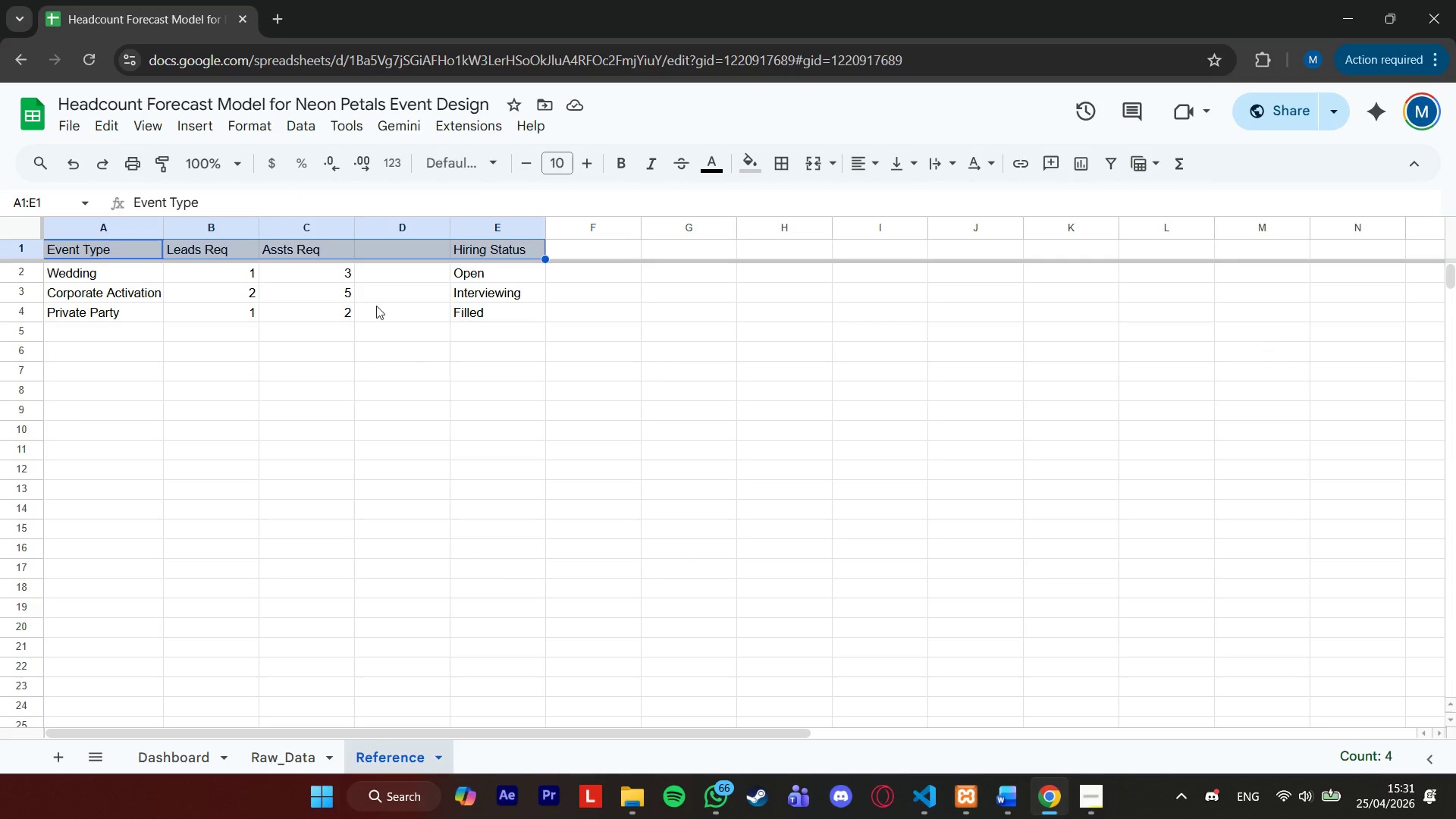 
left_click_drag(start_coordinate=[186, 752], to_coordinate=[288, 760])
 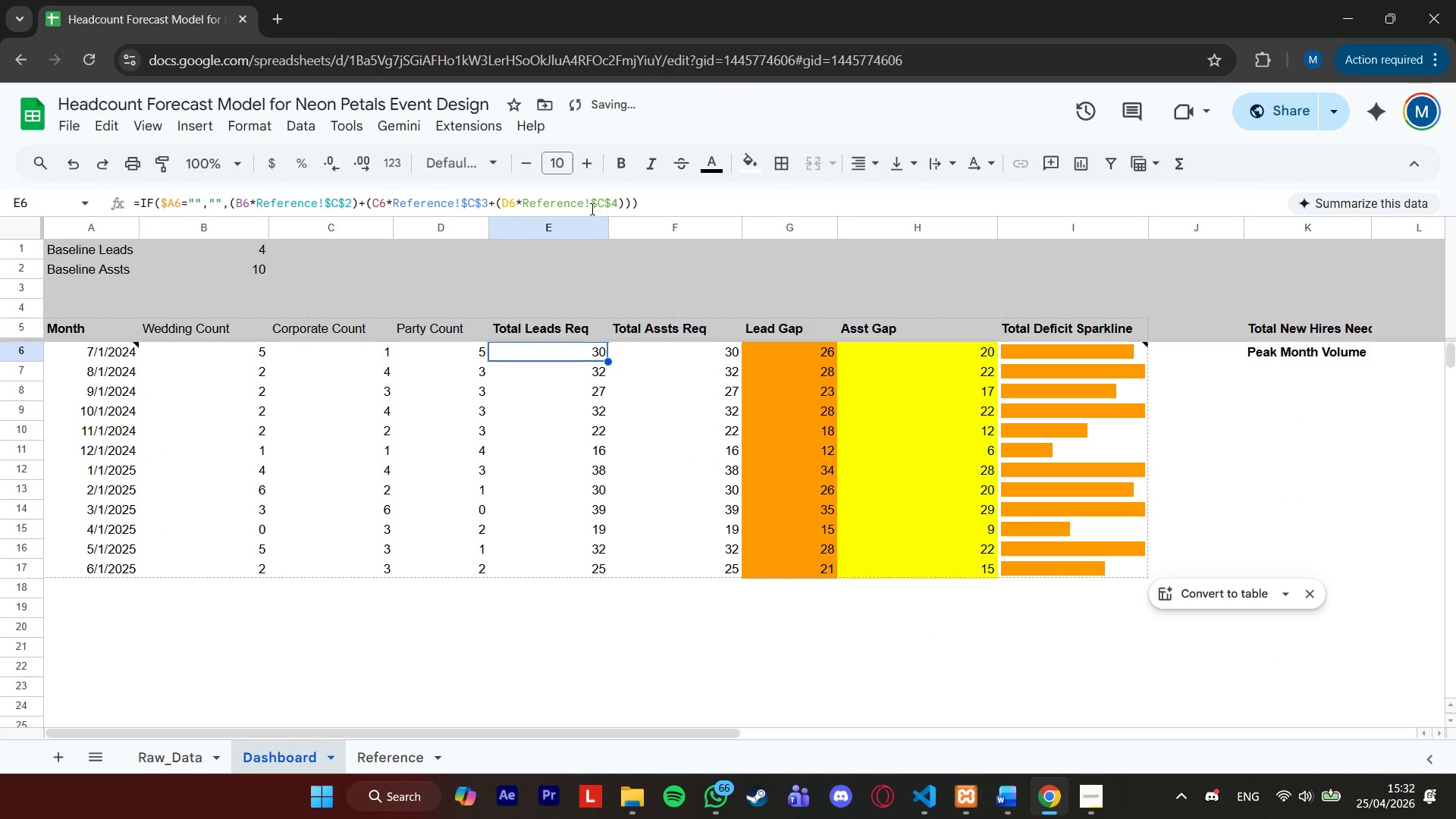 
left_click([601, 206])
 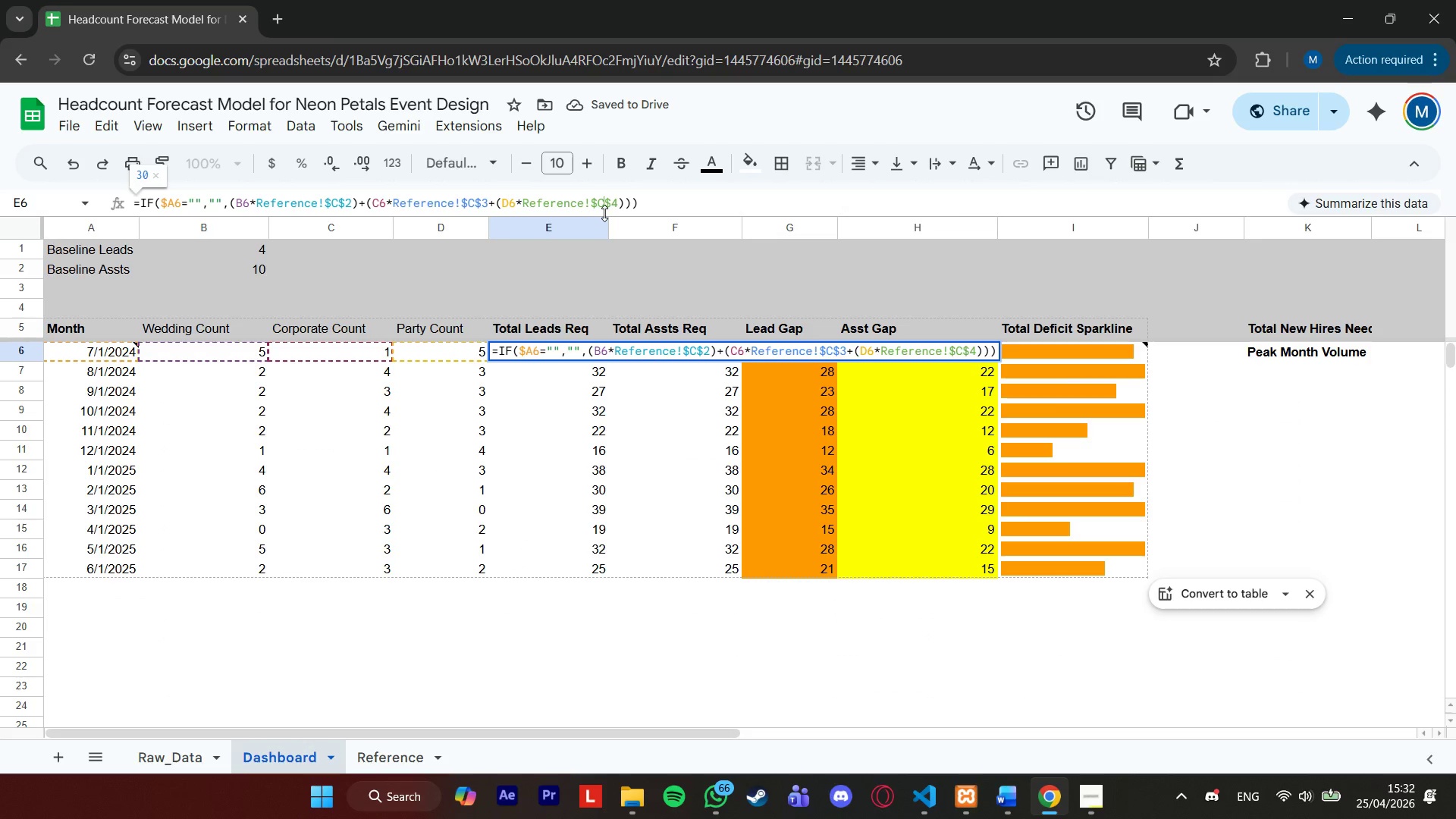 
key(Backspace)
 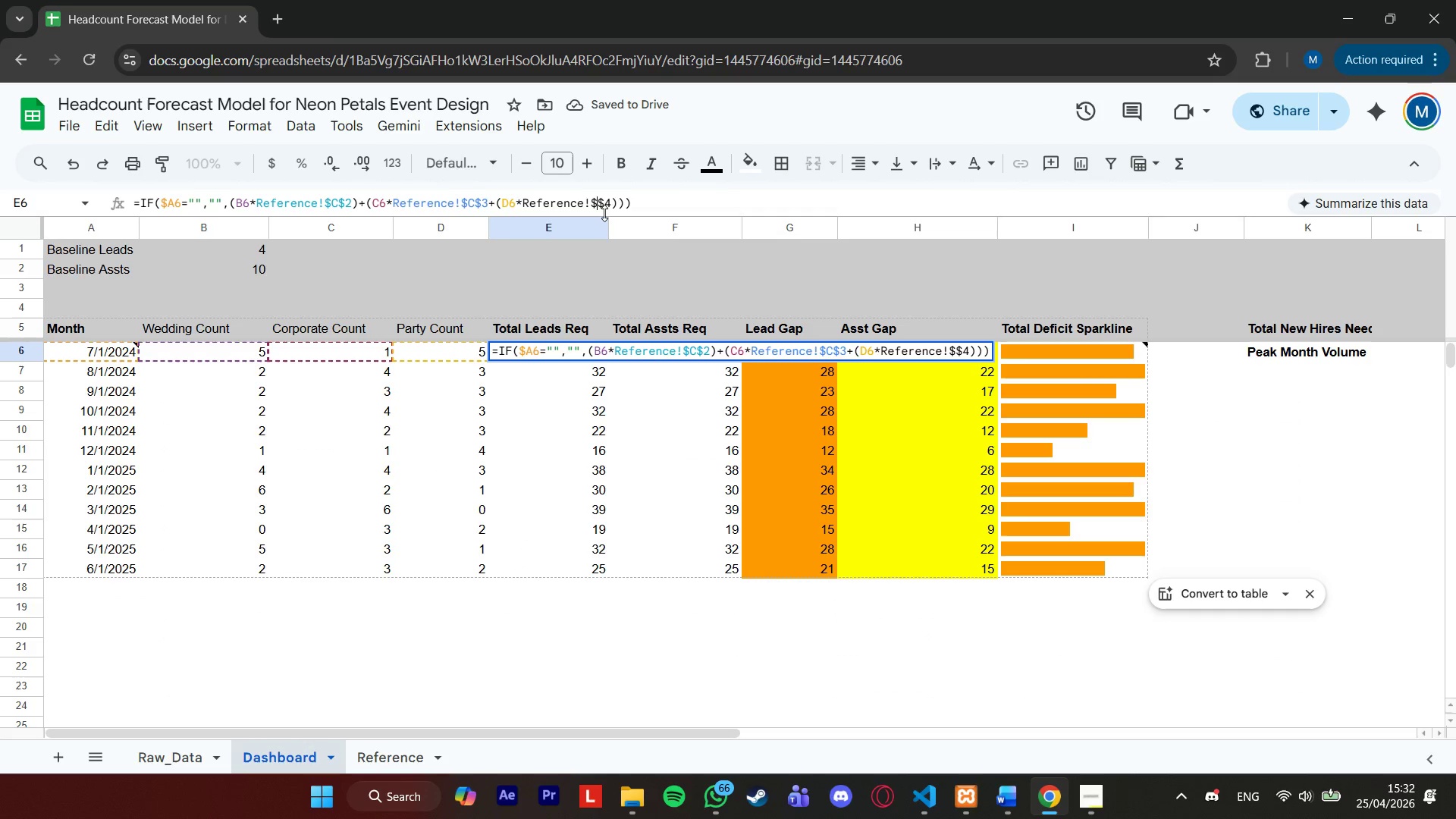 
key(B)
 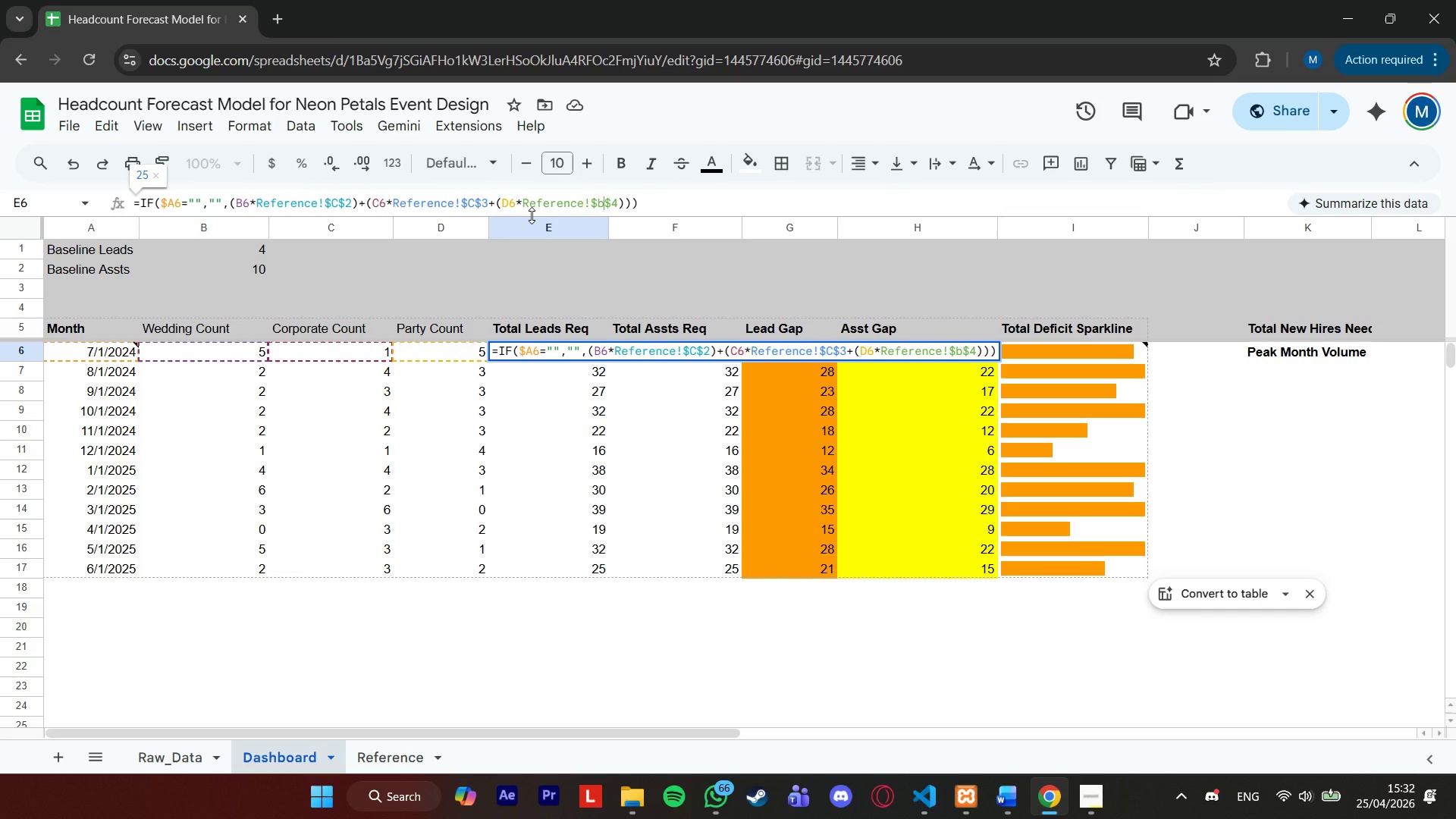 
left_click([470, 203])
 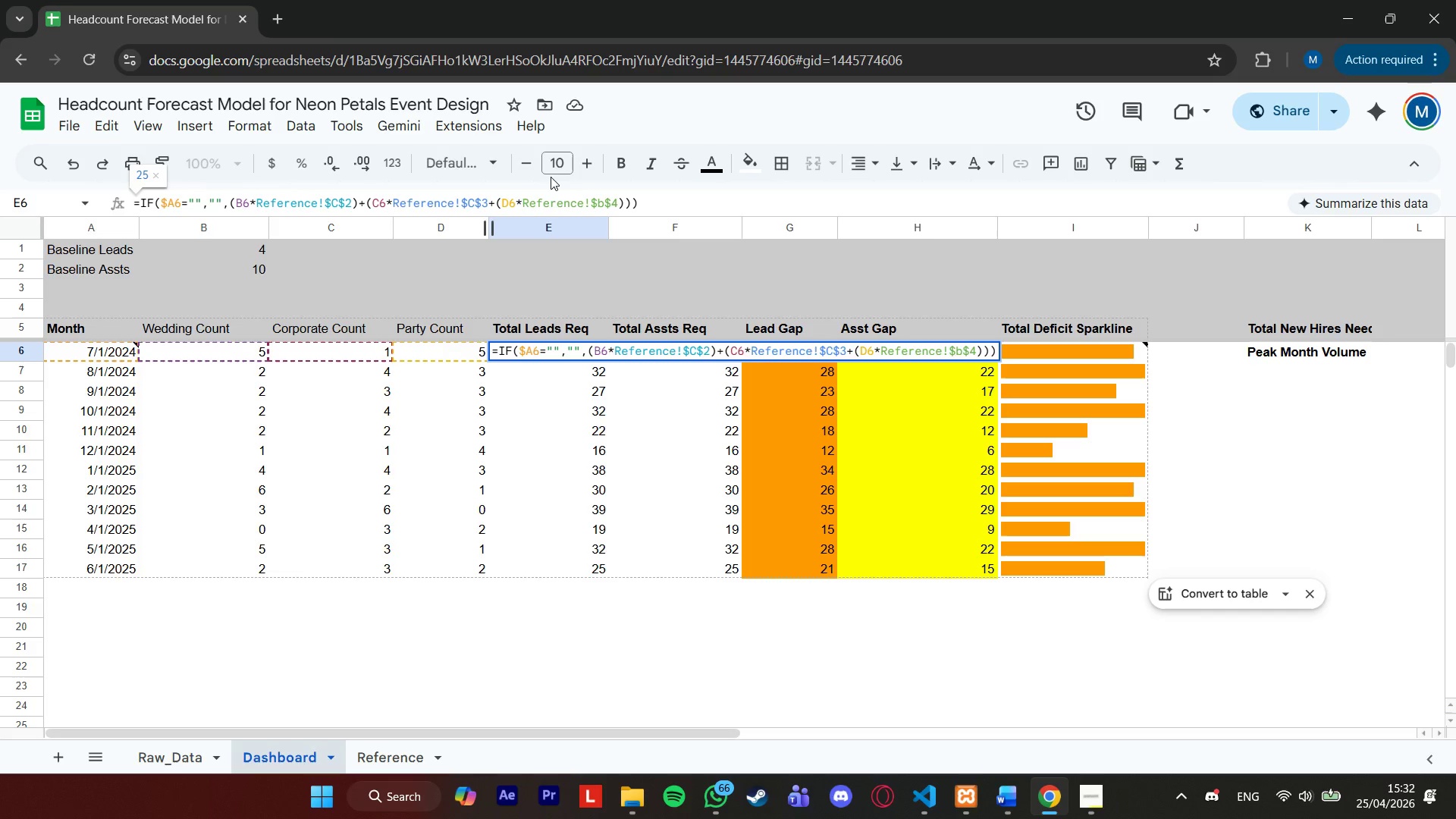 
key(ArrowRight)
 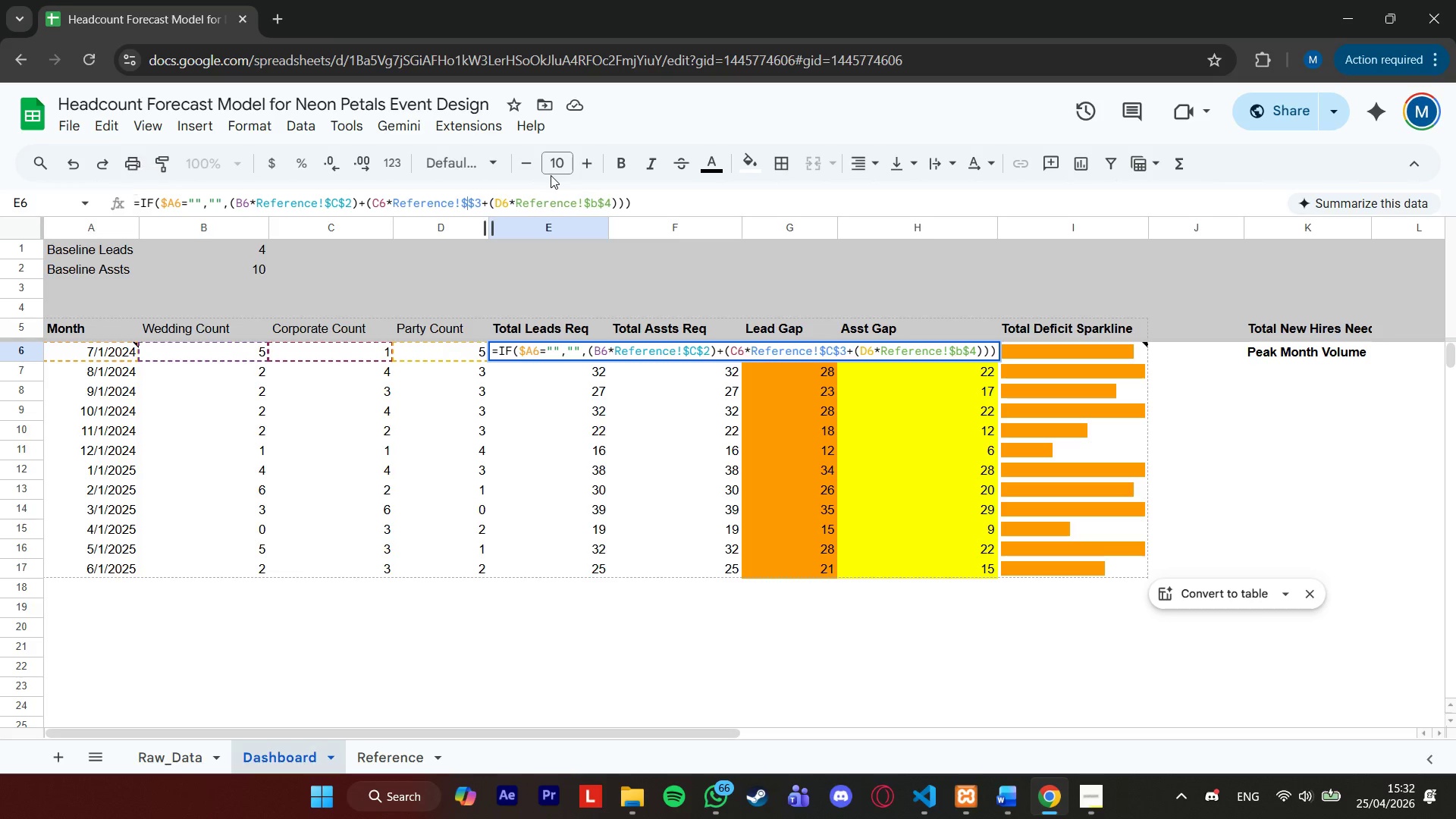 
key(Backspace)
 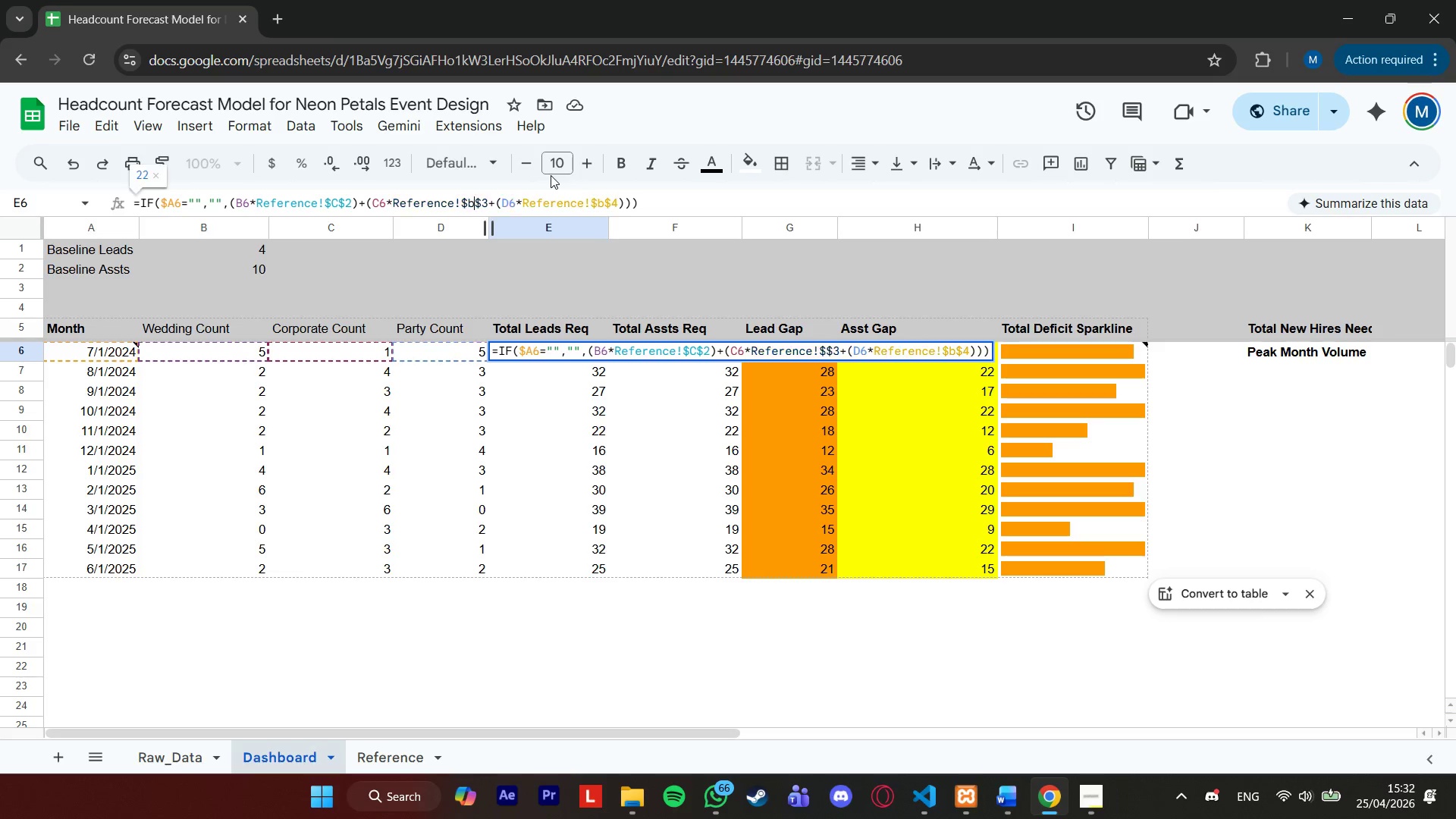 
key(B)
 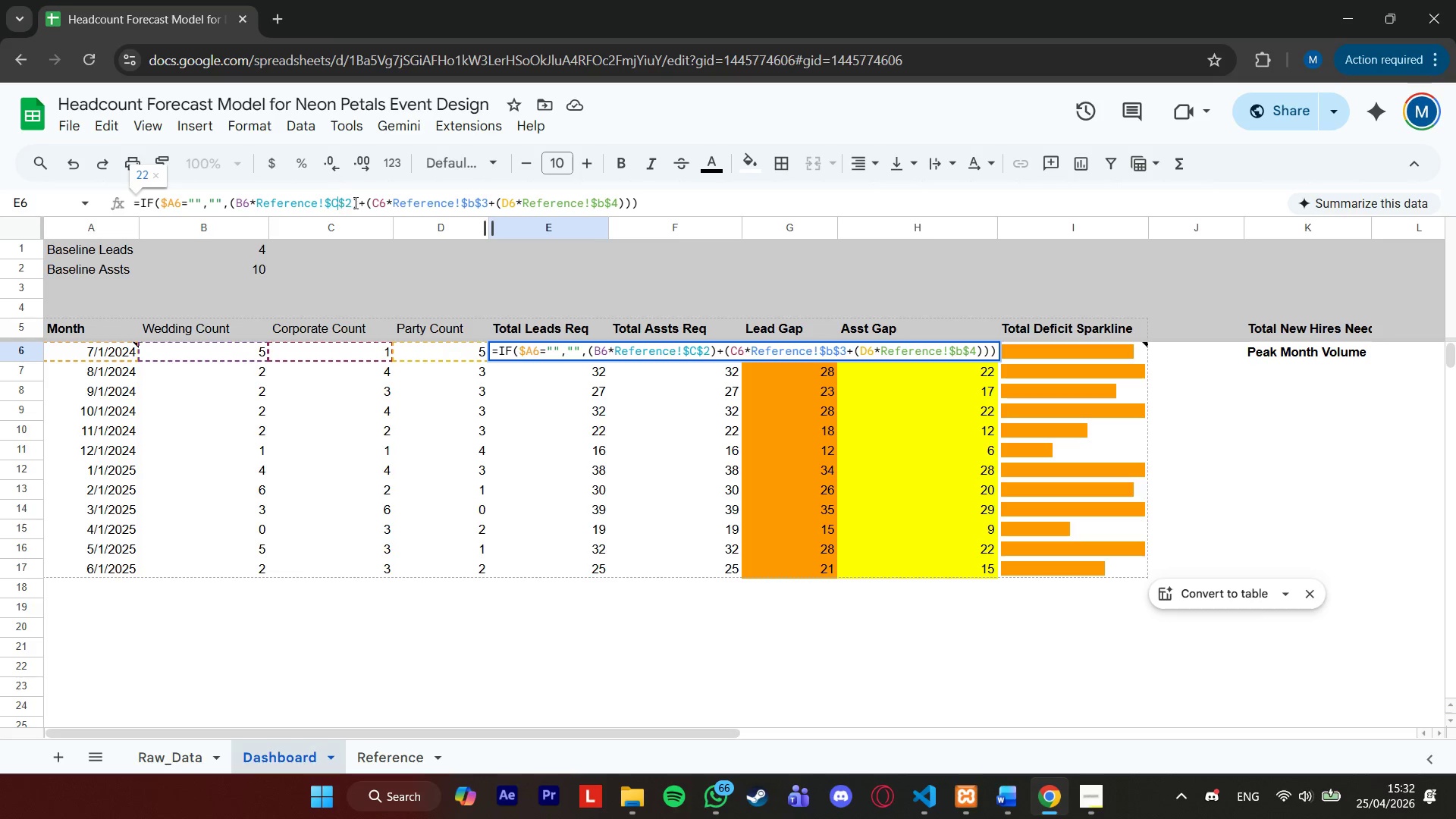 
key(Backspace)
 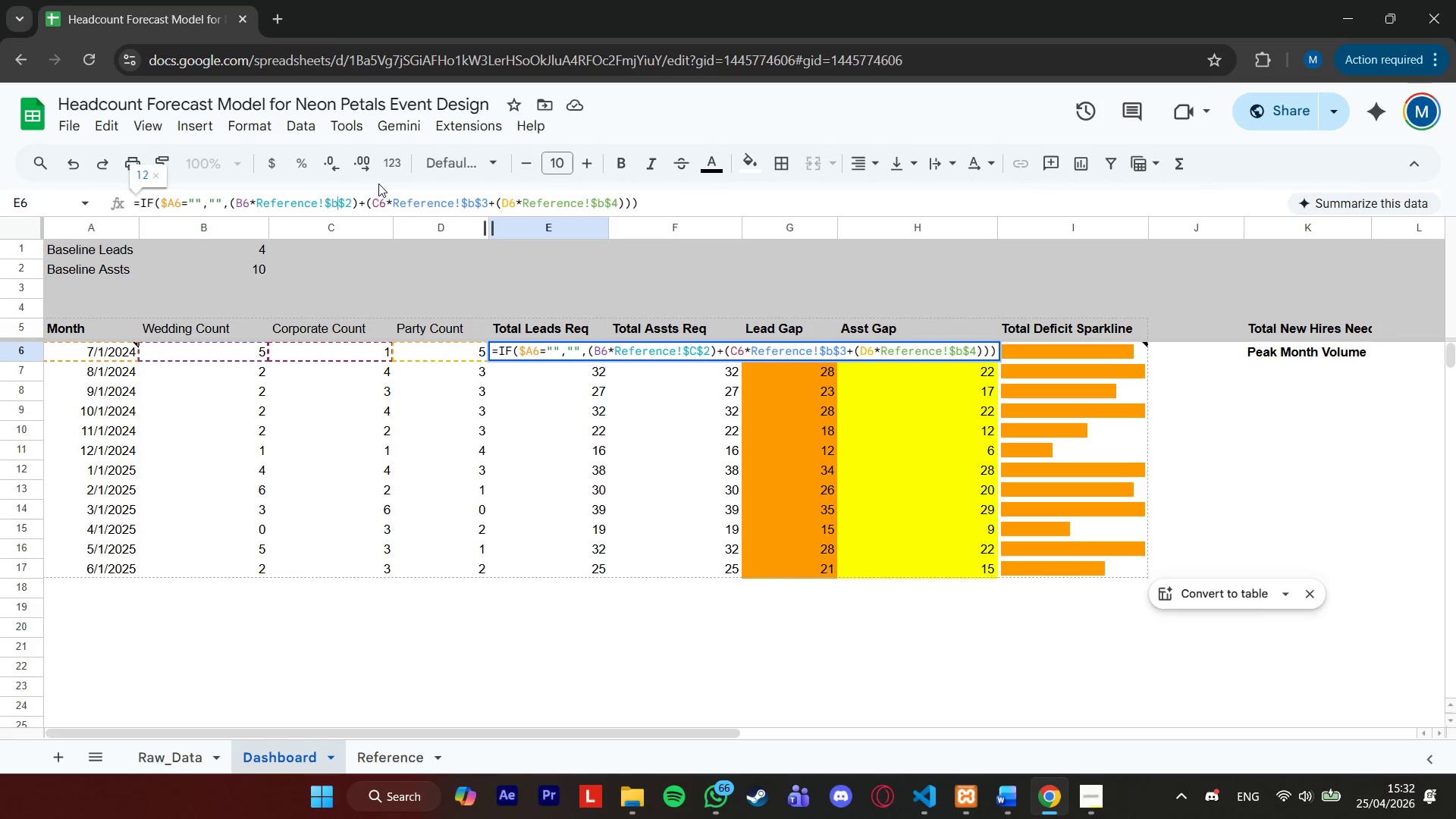 
key(B)
 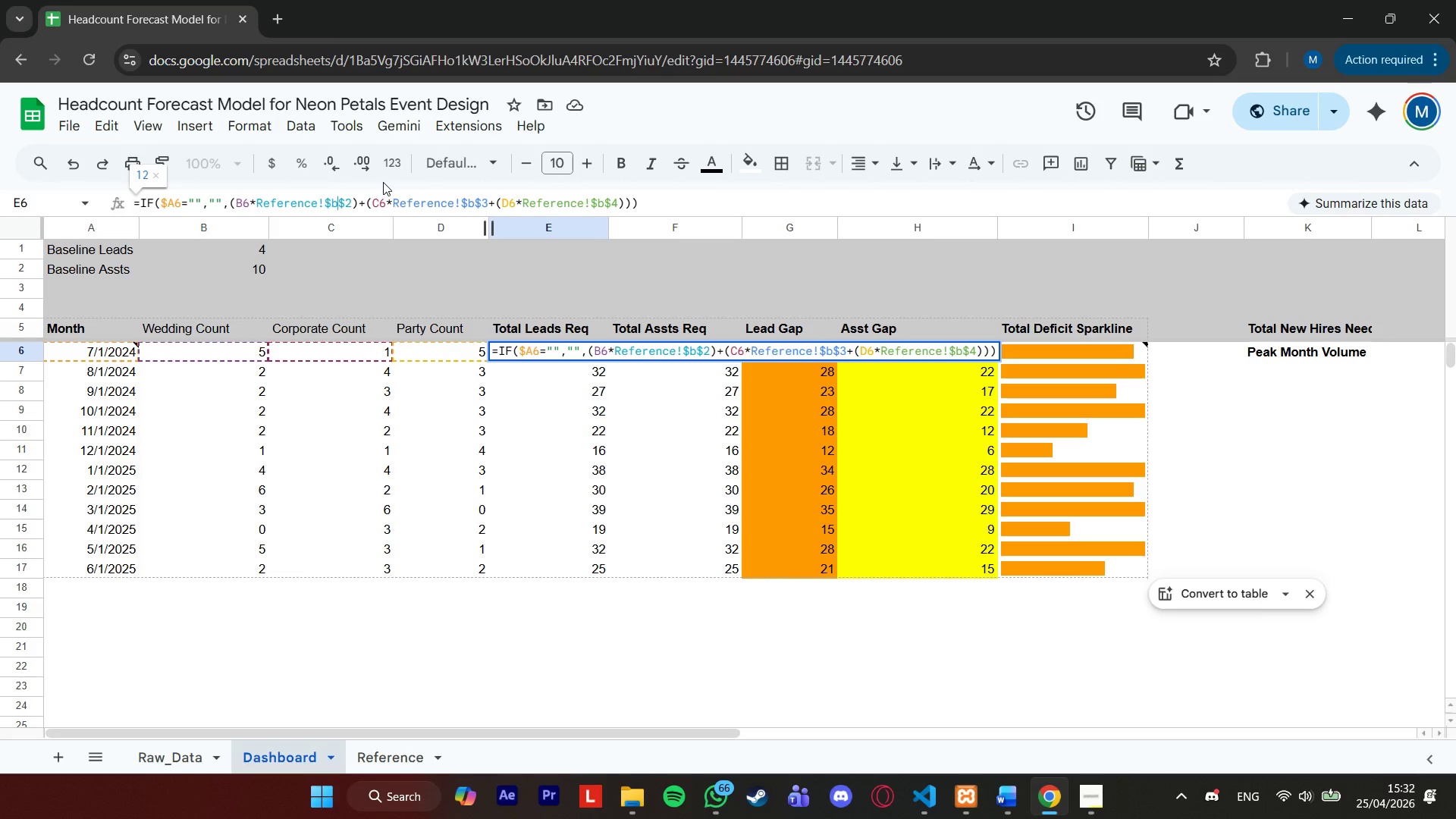 
key(Enter)
 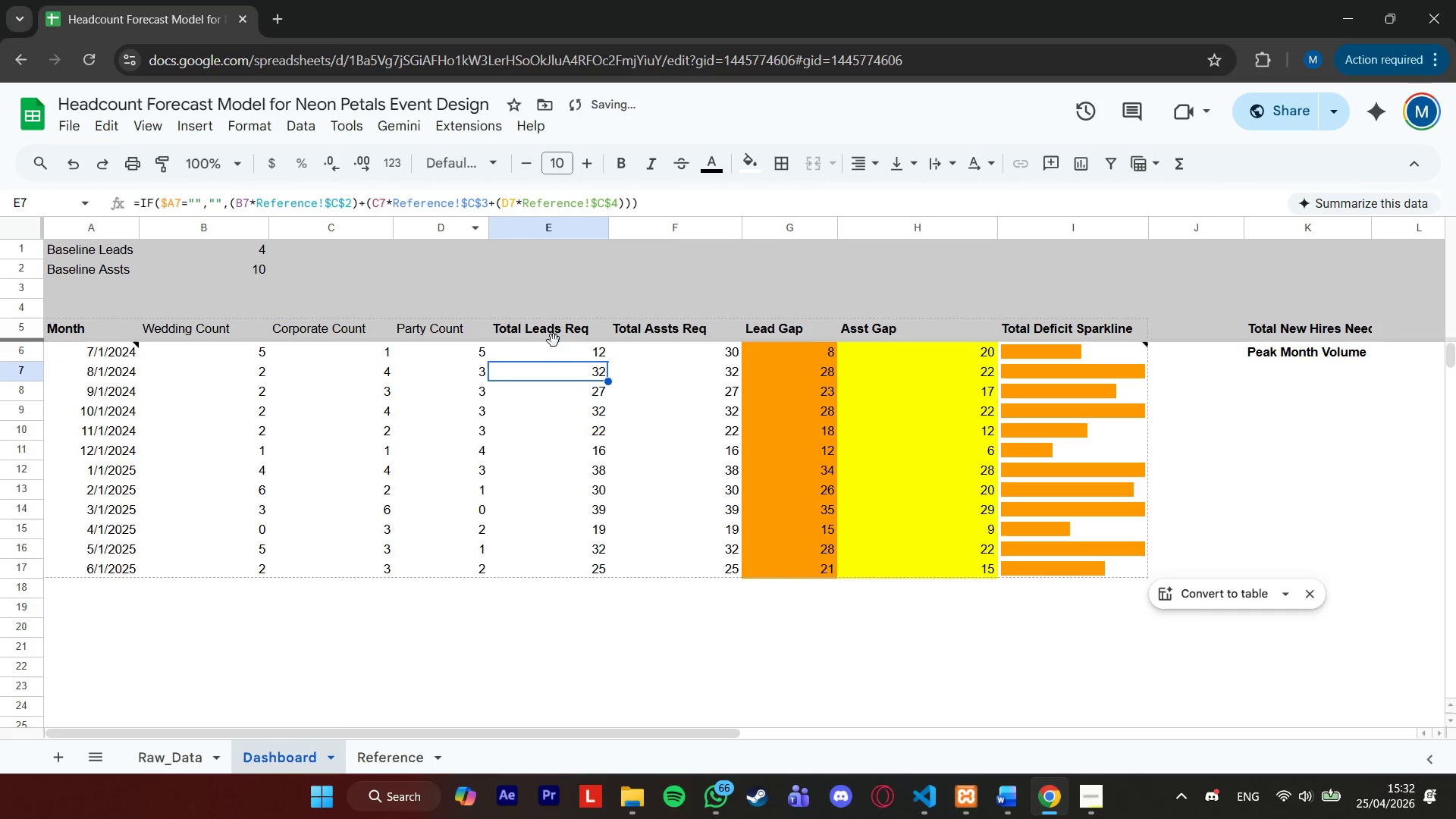 
left_click([562, 351])
 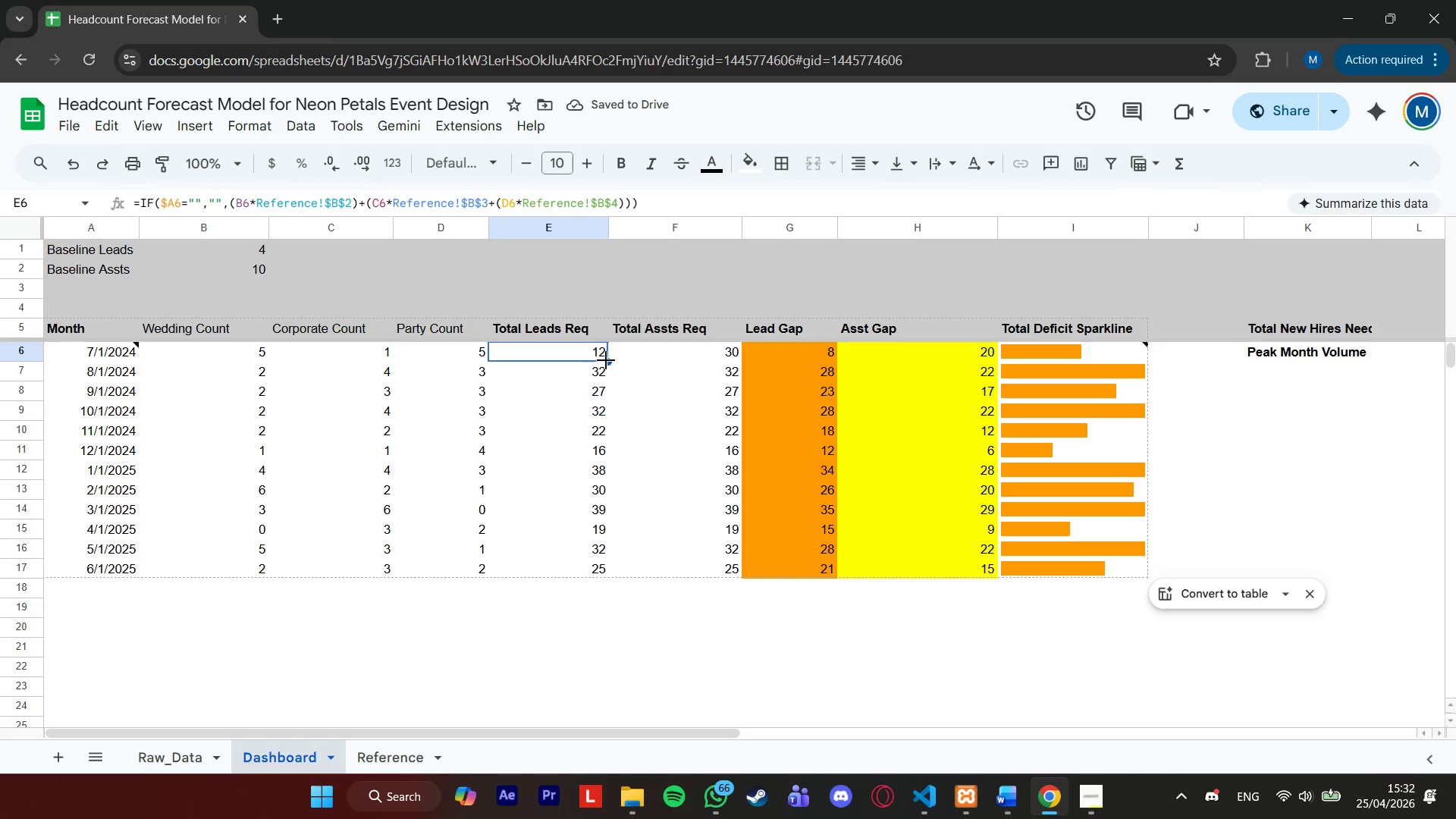 
left_click_drag(start_coordinate=[606, 360], to_coordinate=[598, 568])
 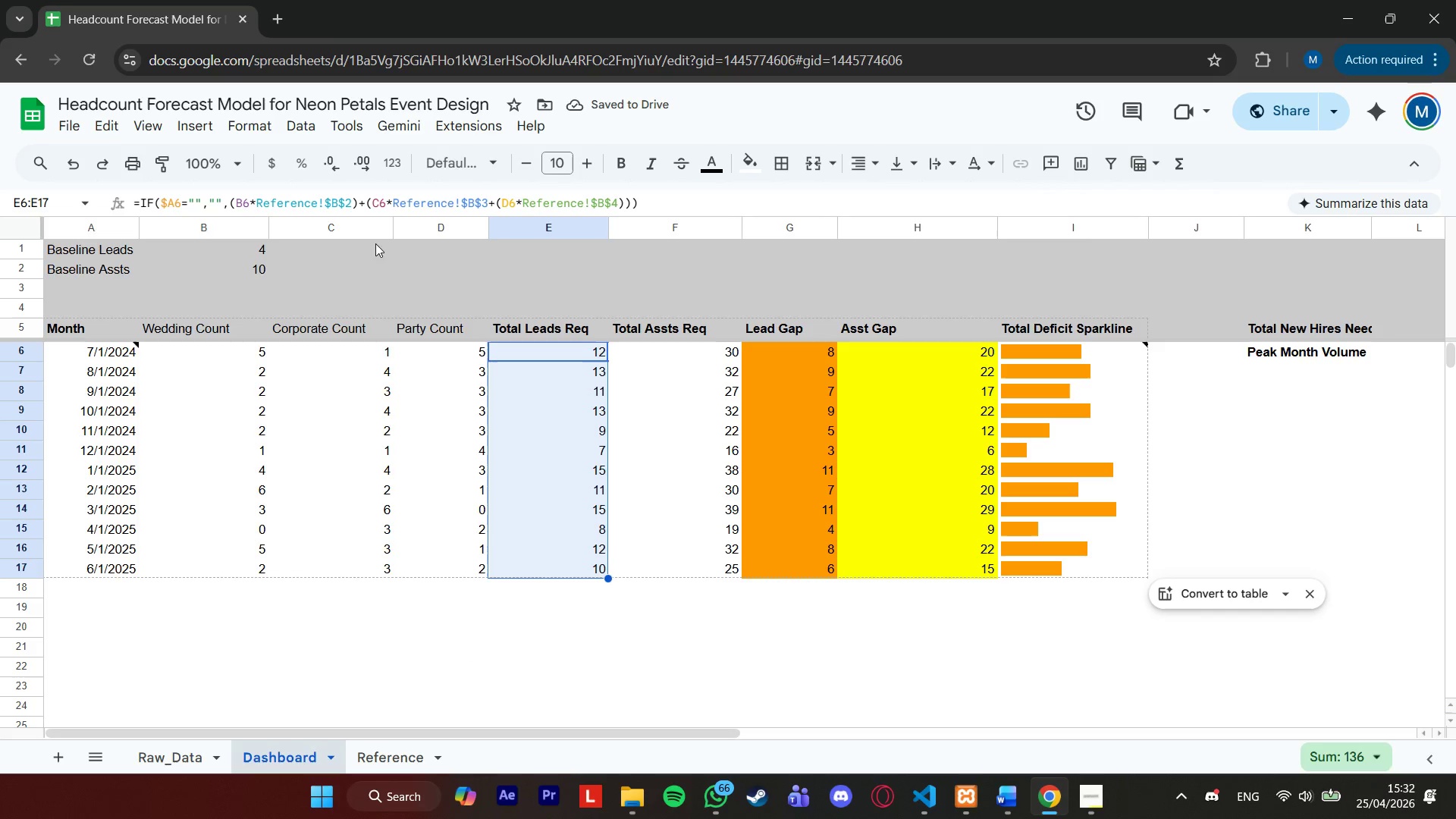 
left_click([394, 748])
 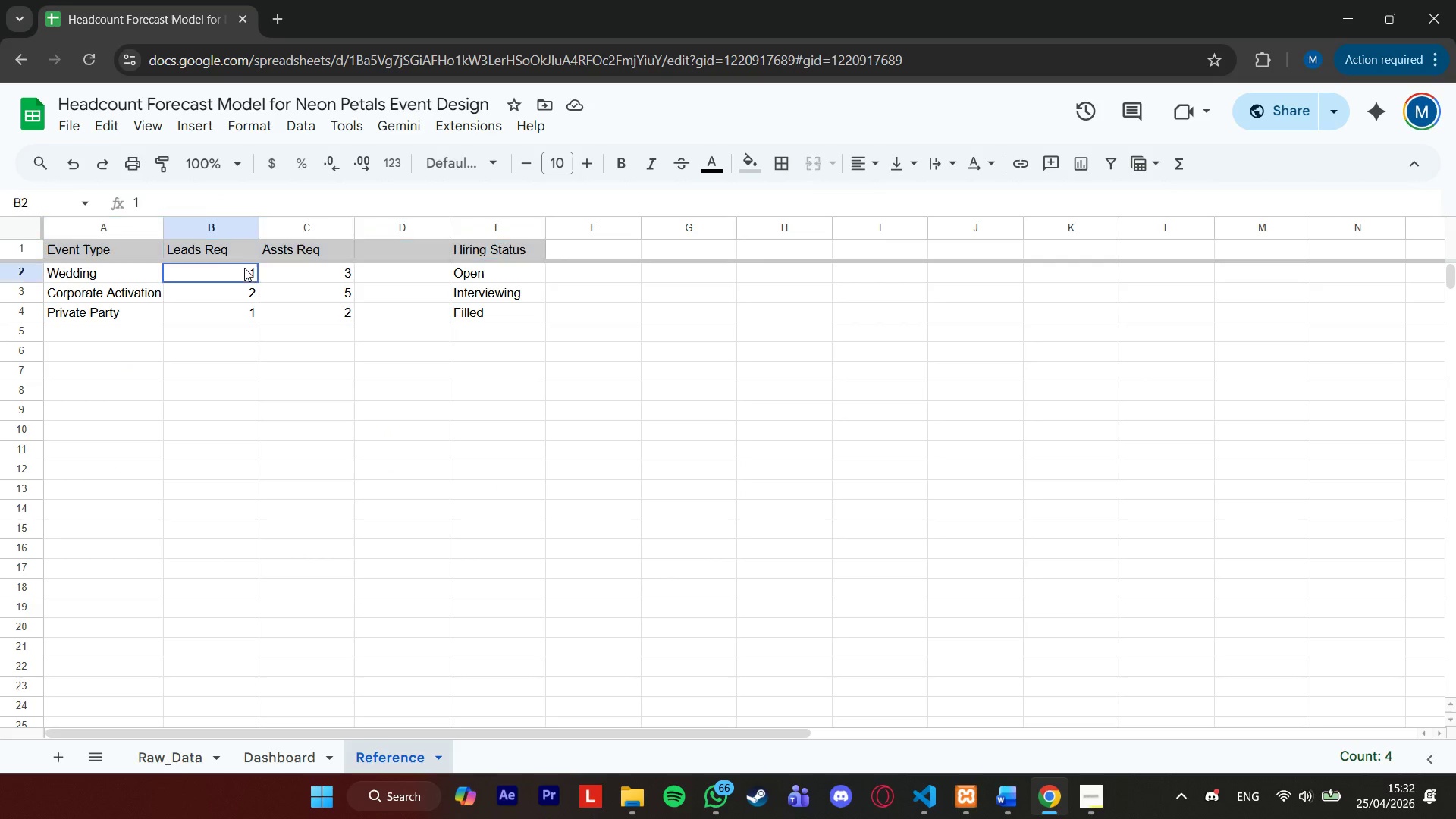 
double_click([249, 287])
 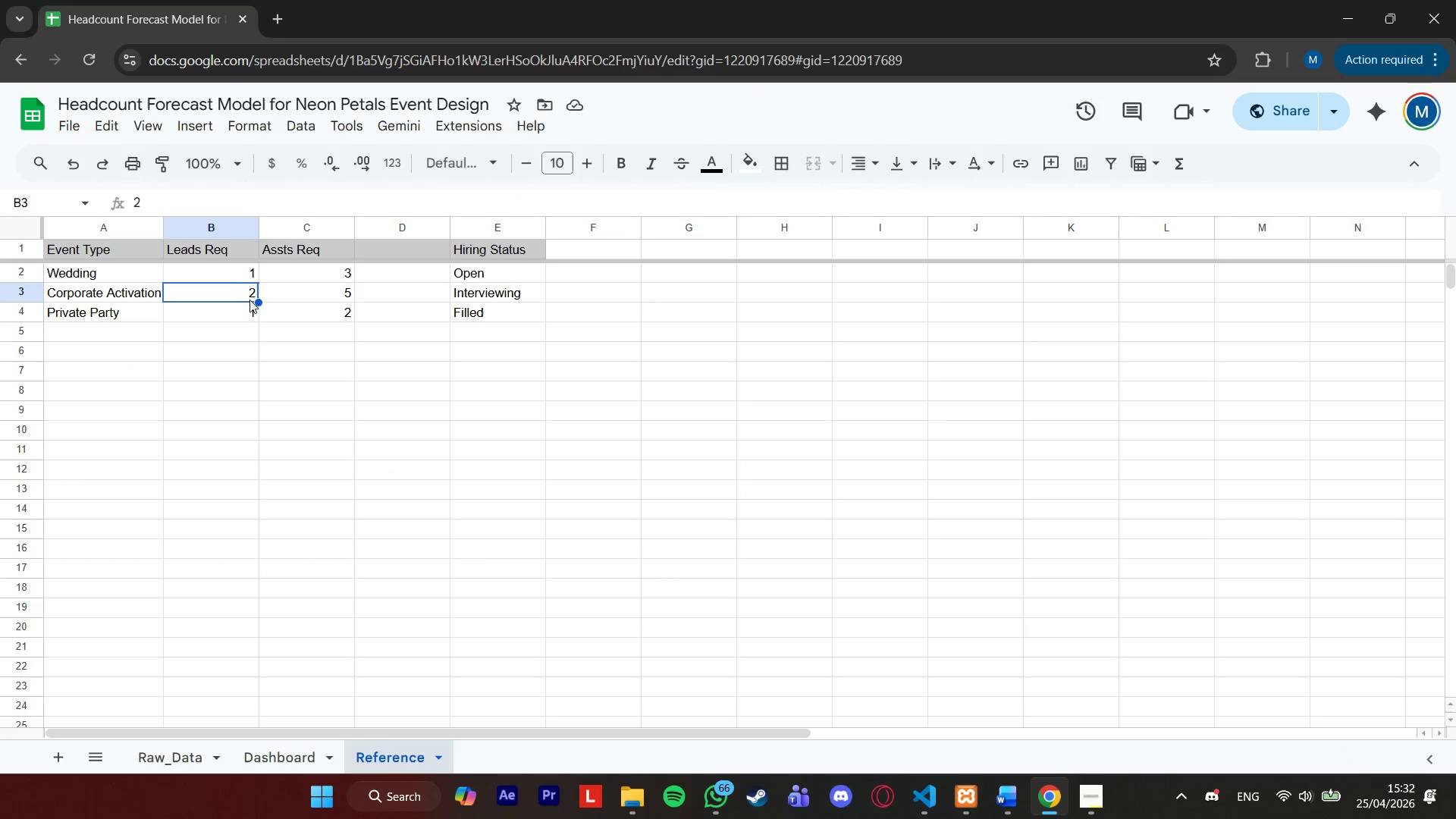 
left_click([249, 301])
 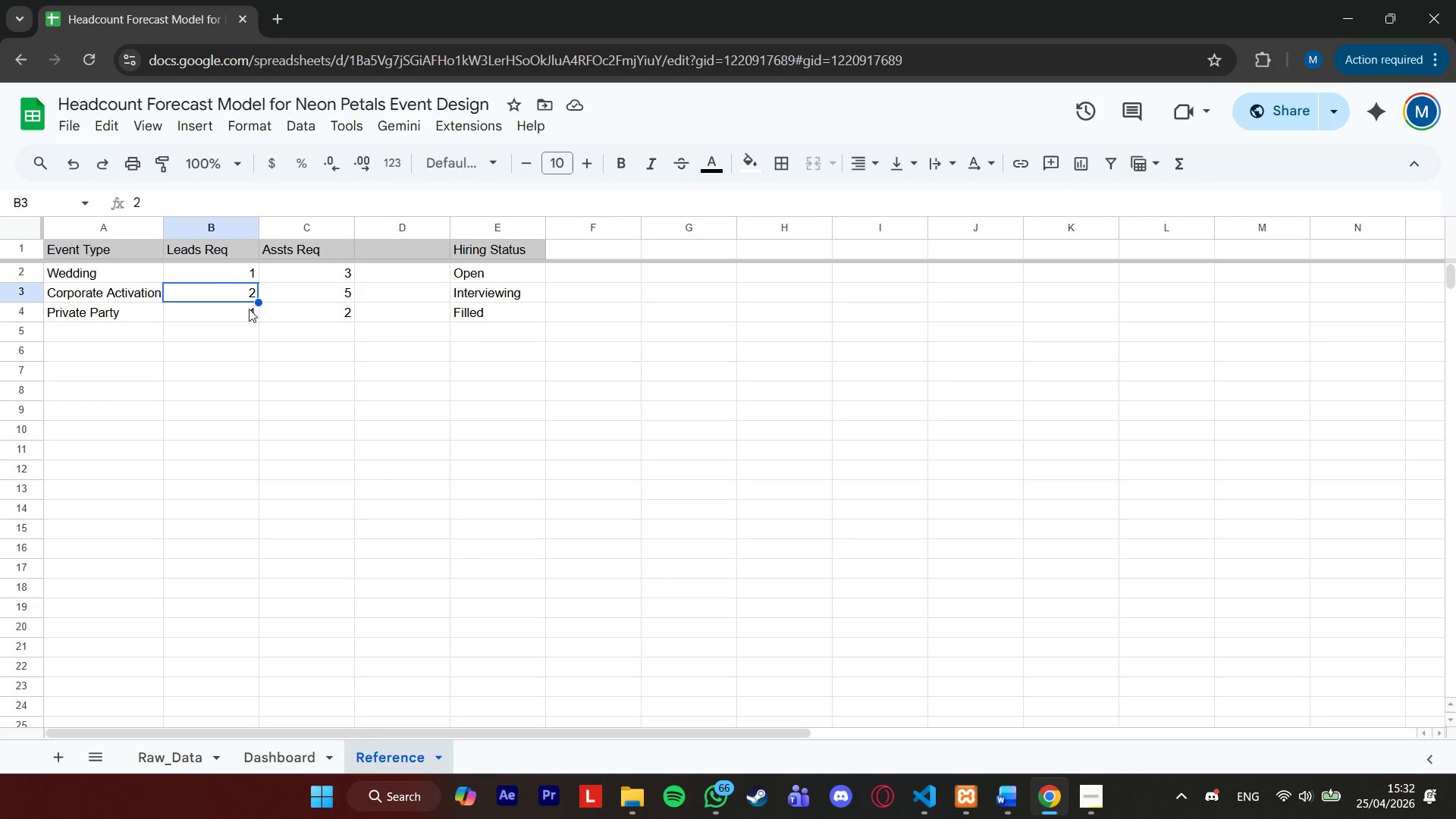 
left_click([243, 307])
 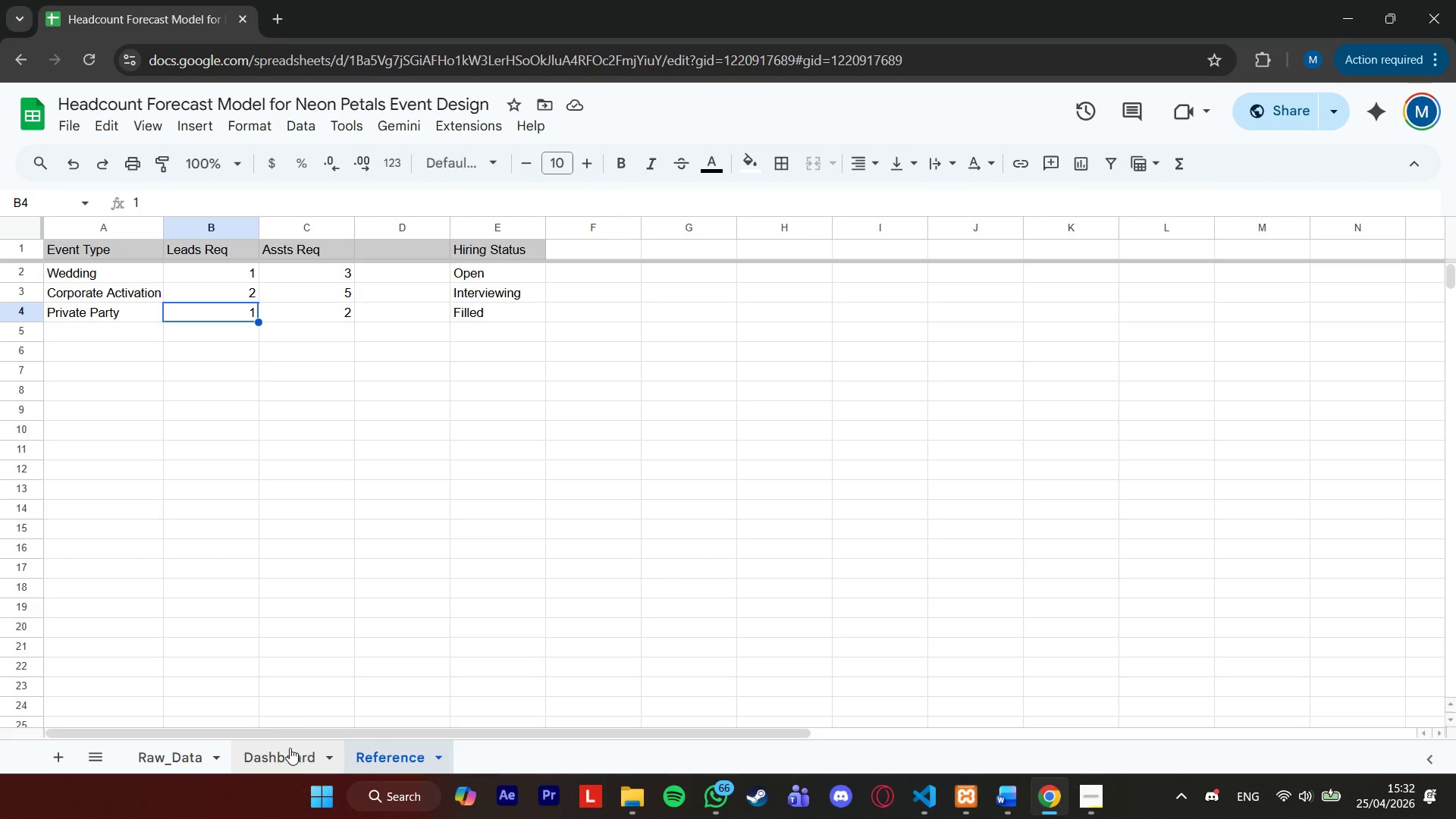 
left_click([288, 750])
 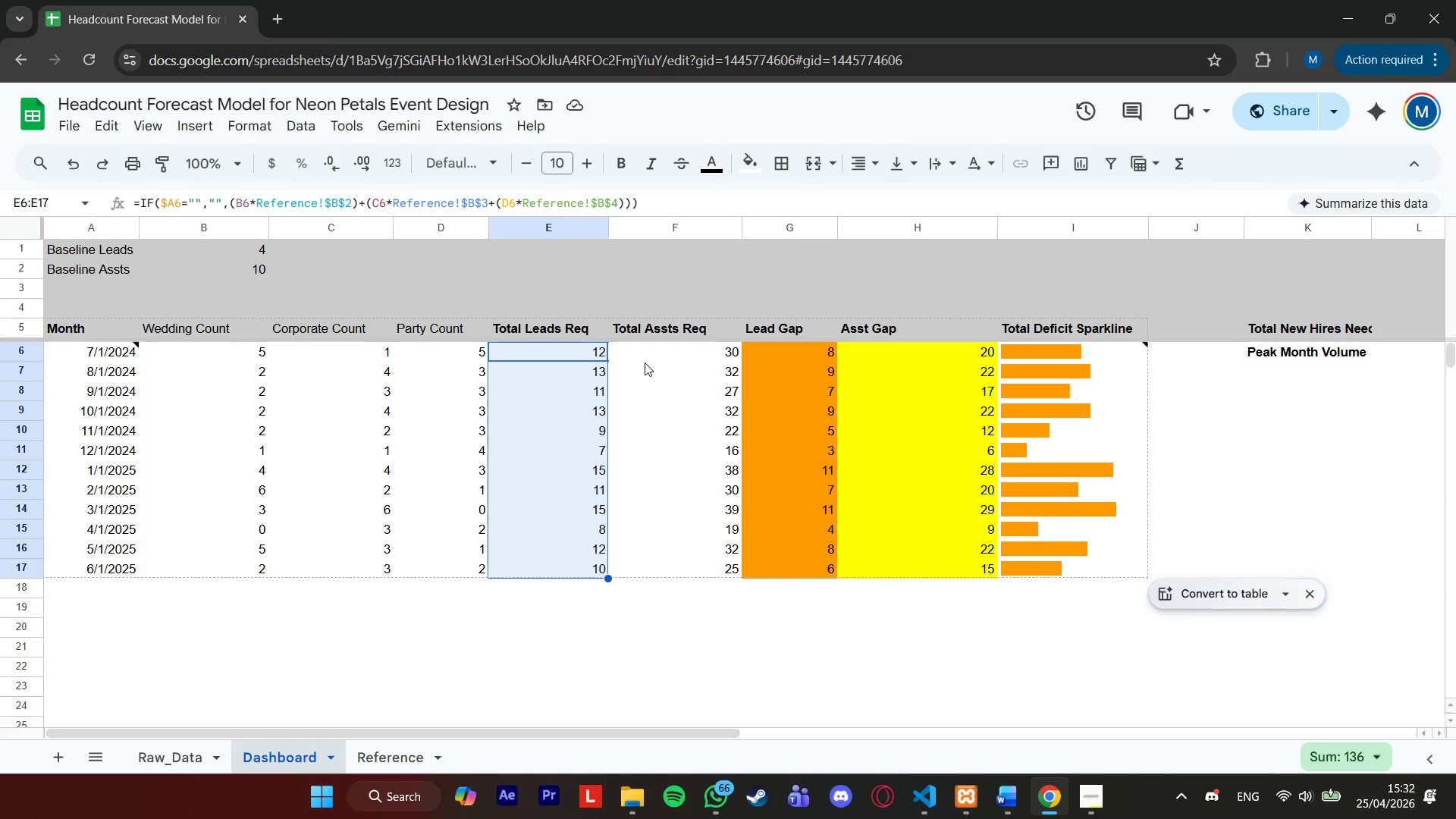 
left_click([651, 359])
 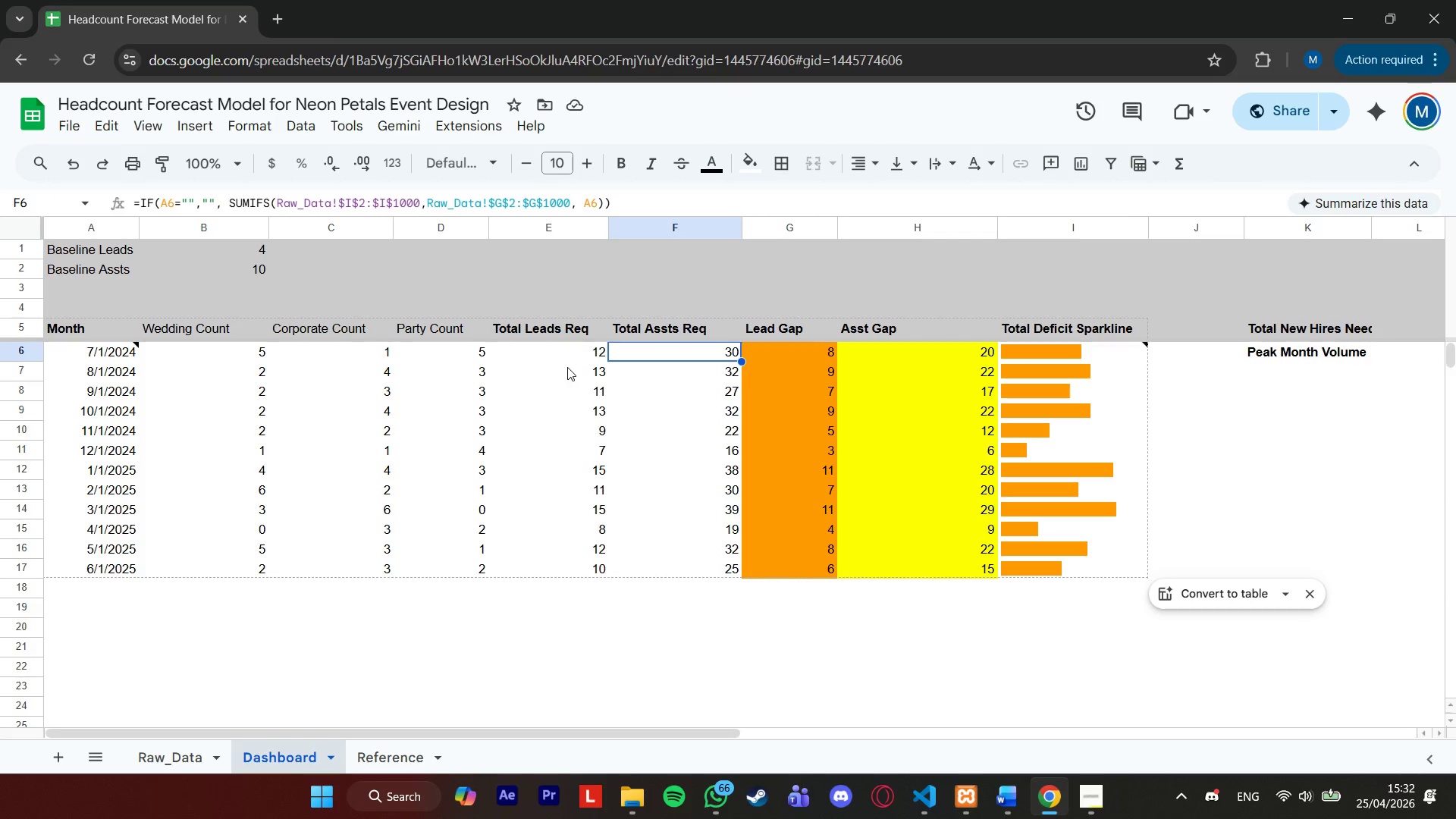 
left_click([570, 356])
 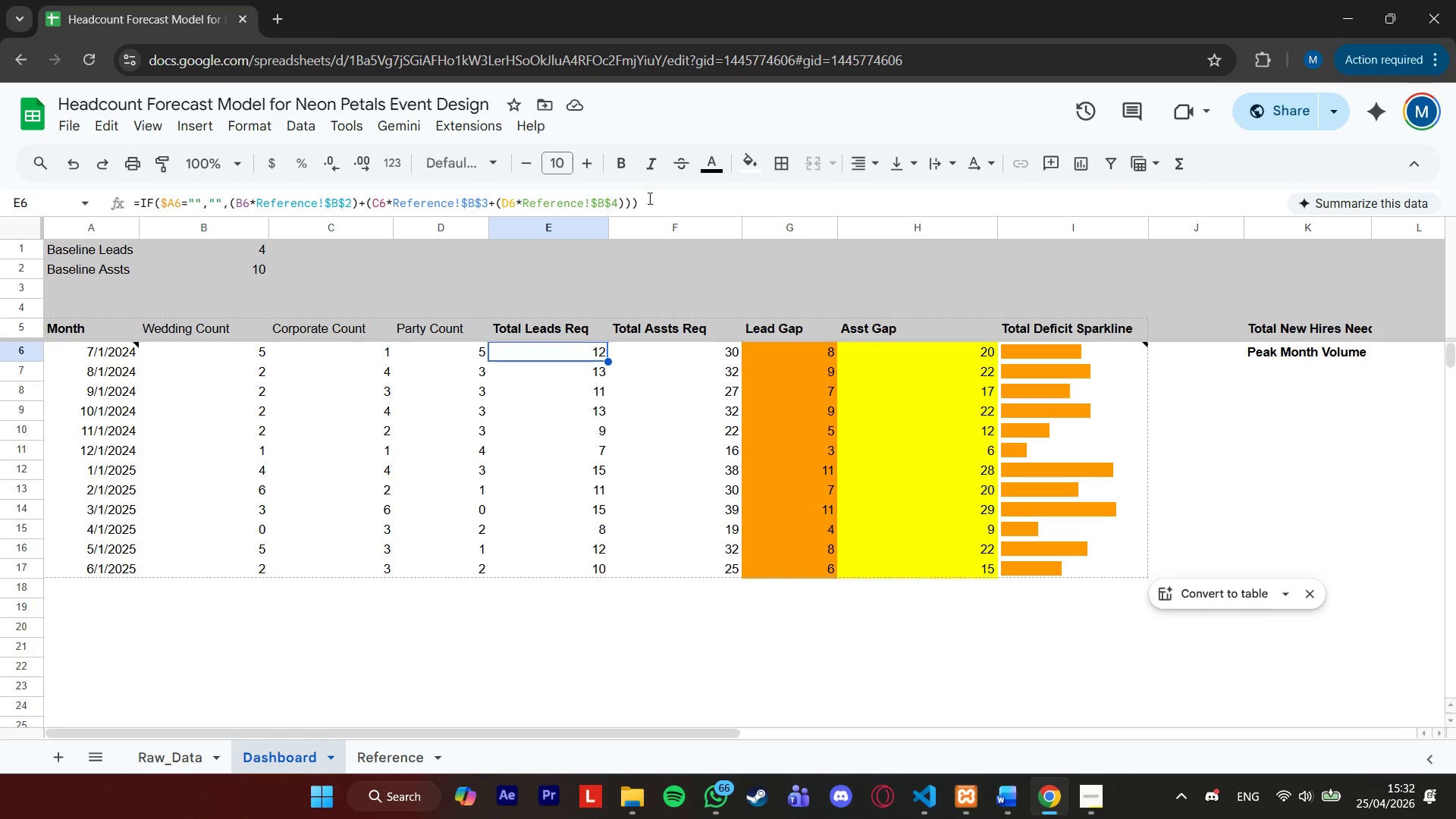 
left_click_drag(start_coordinate=[649, 199], to_coordinate=[74, 200])
 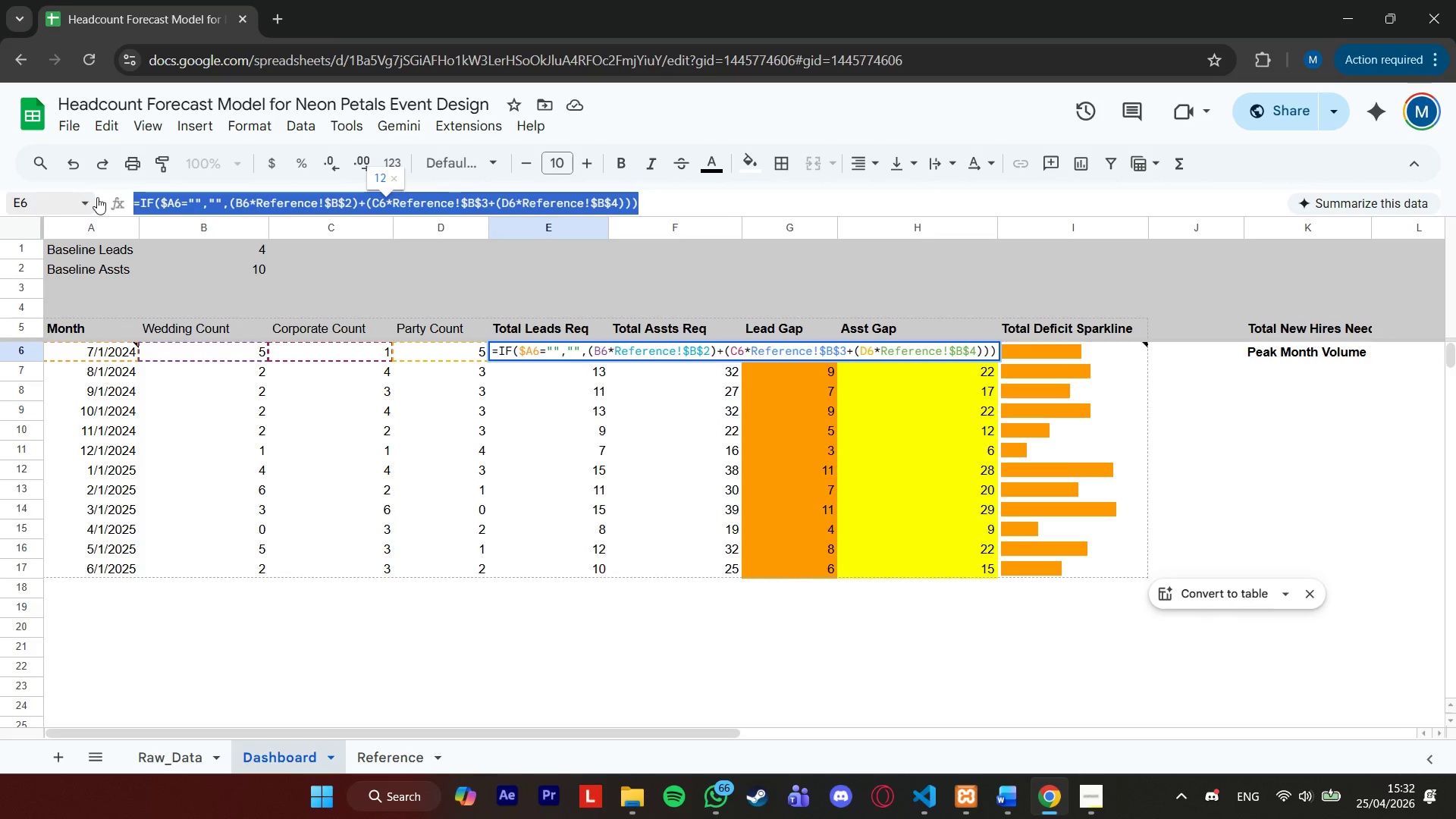 
key(Control+C)
 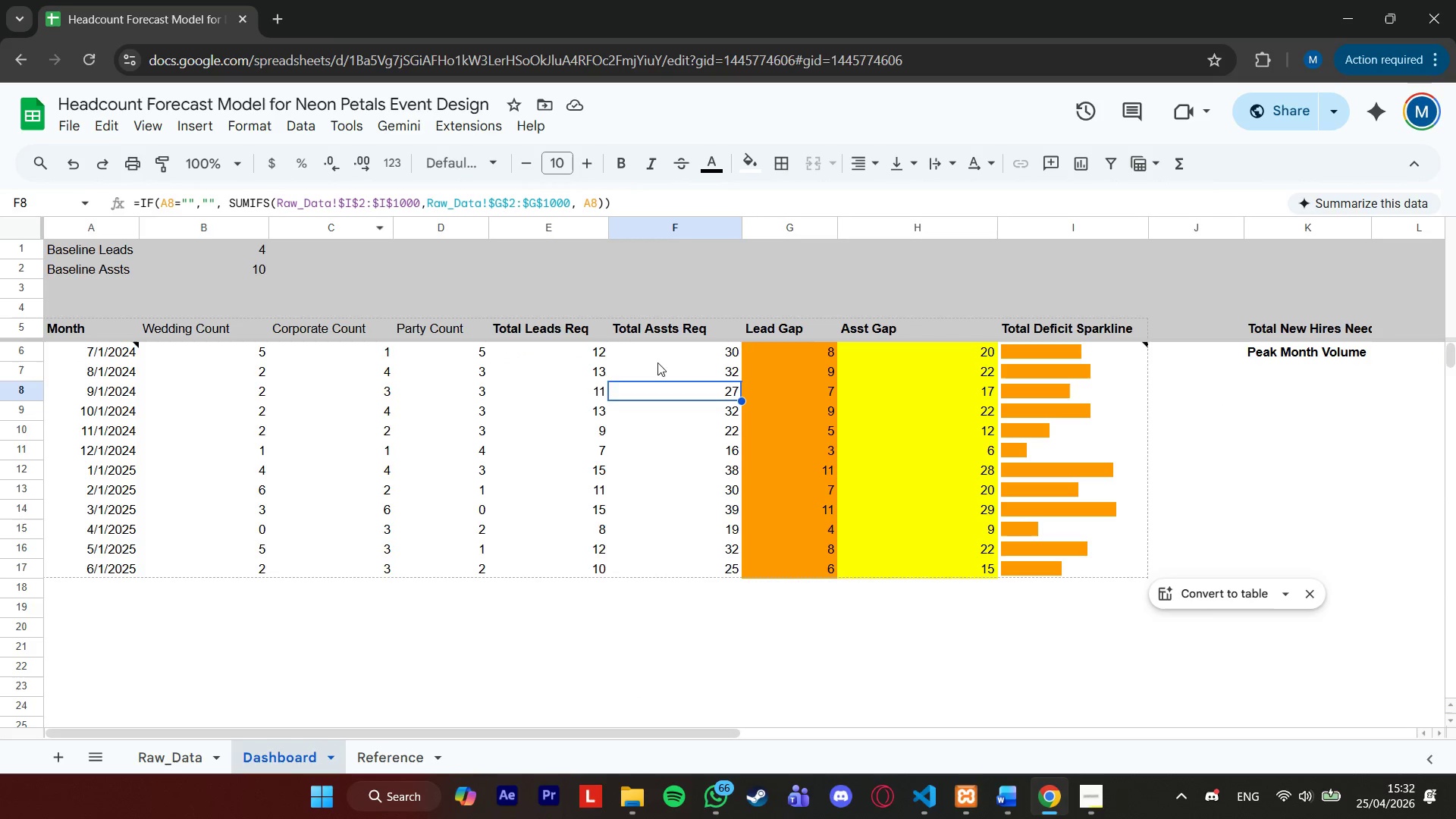 
double_click([660, 350])
 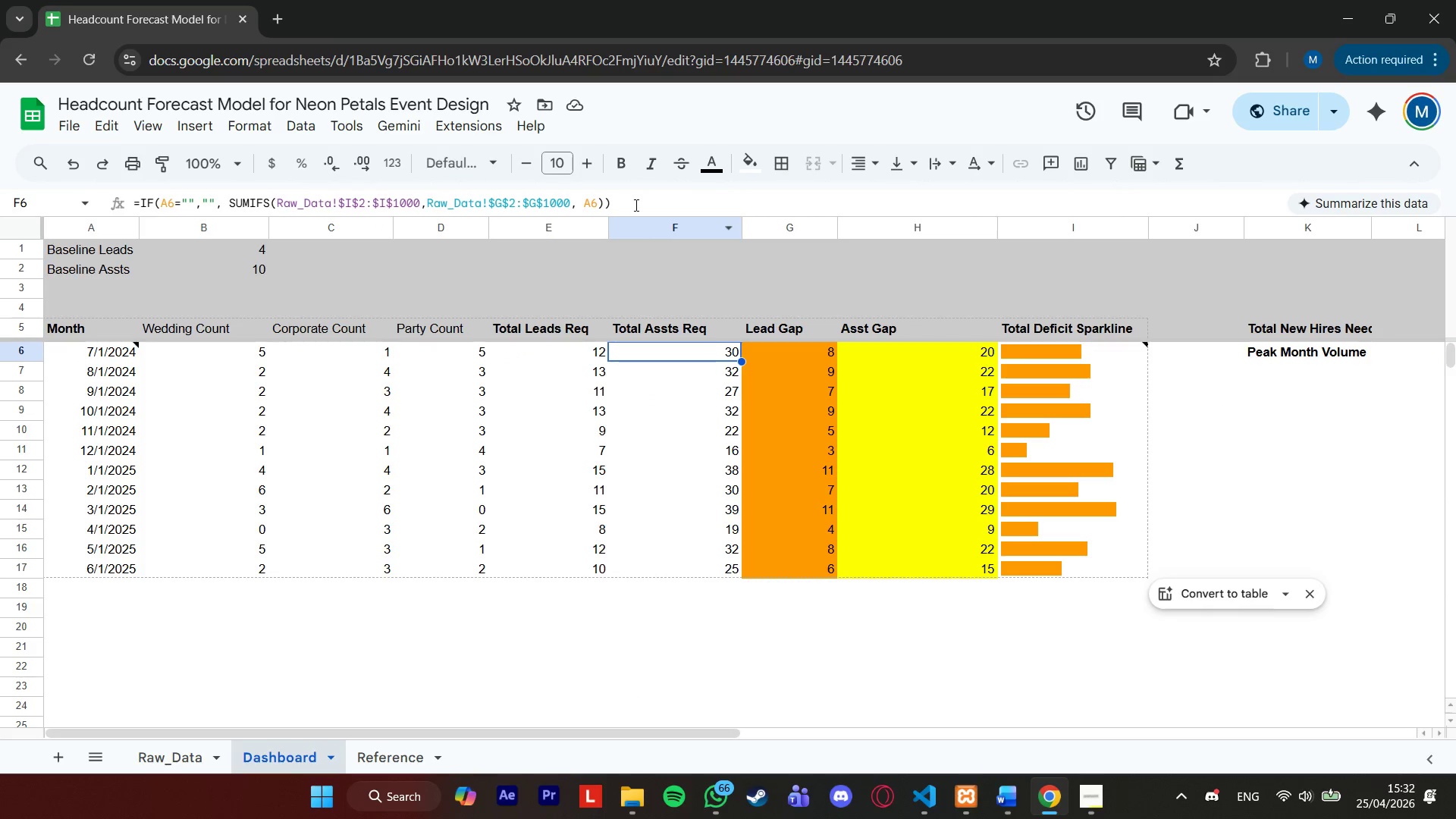 
left_click_drag(start_coordinate=[636, 203], to_coordinate=[72, 190])
 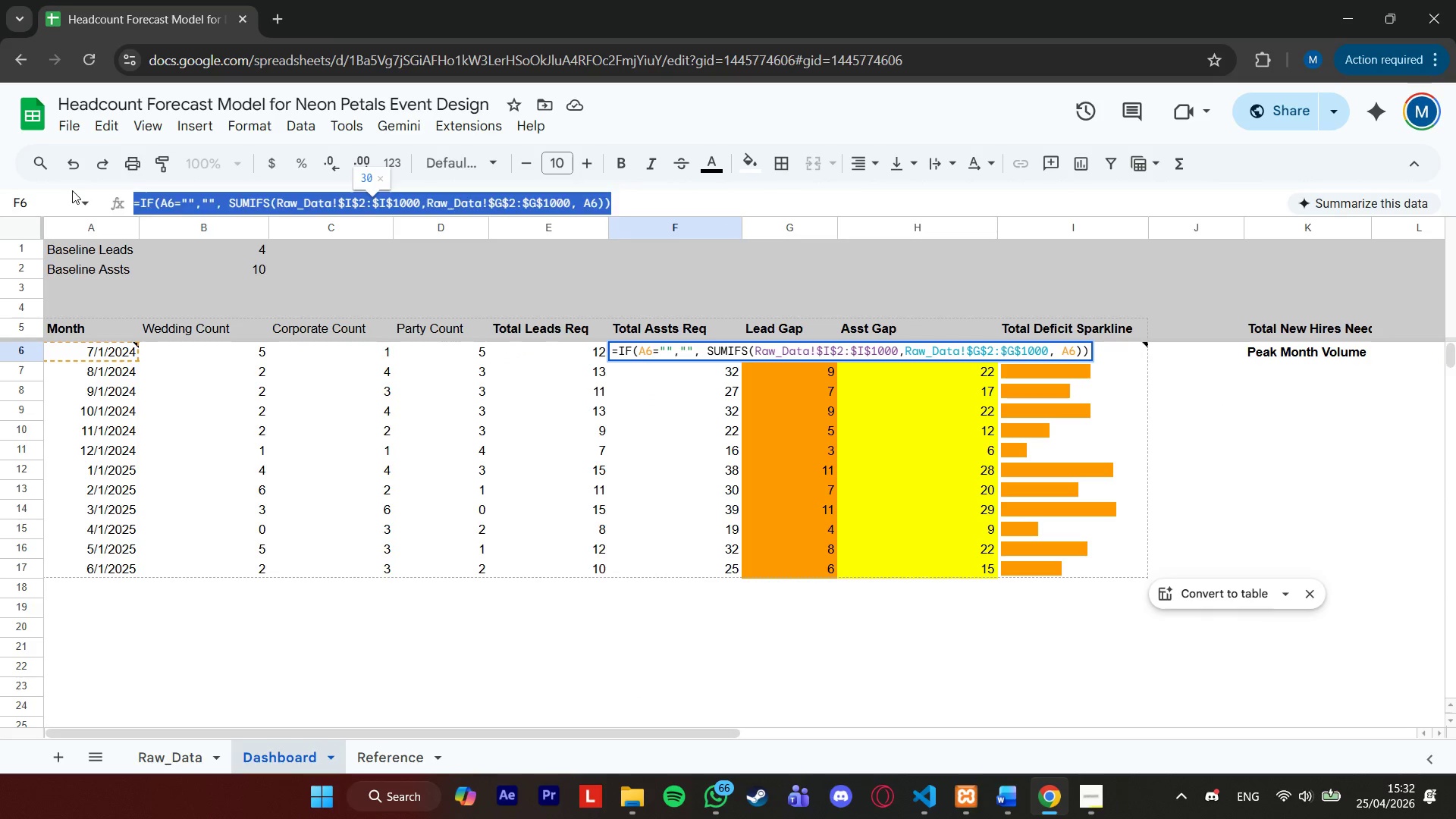 
key(Control+V)
 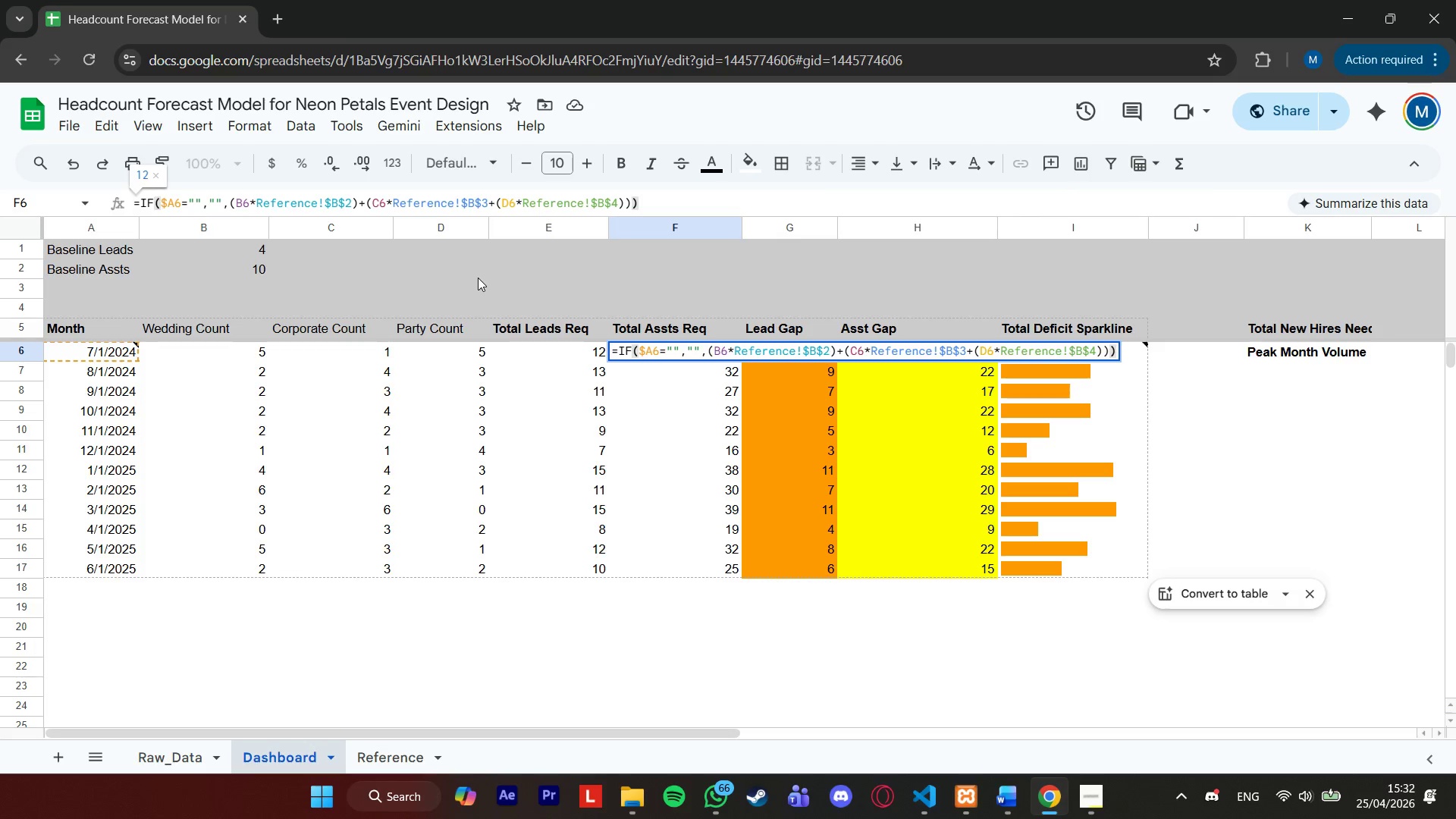 
wait(8.19)
 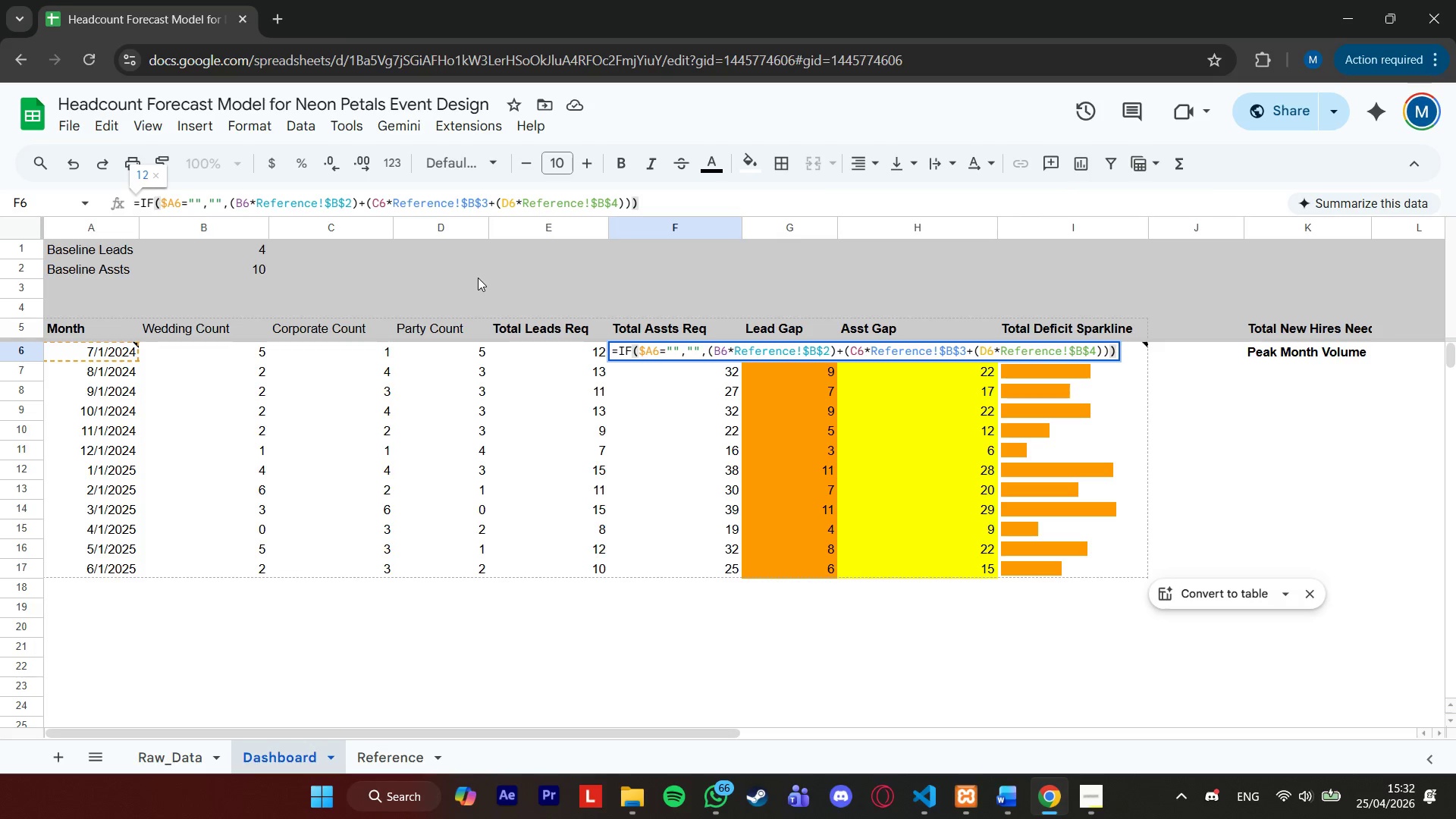 
left_click([334, 207])
 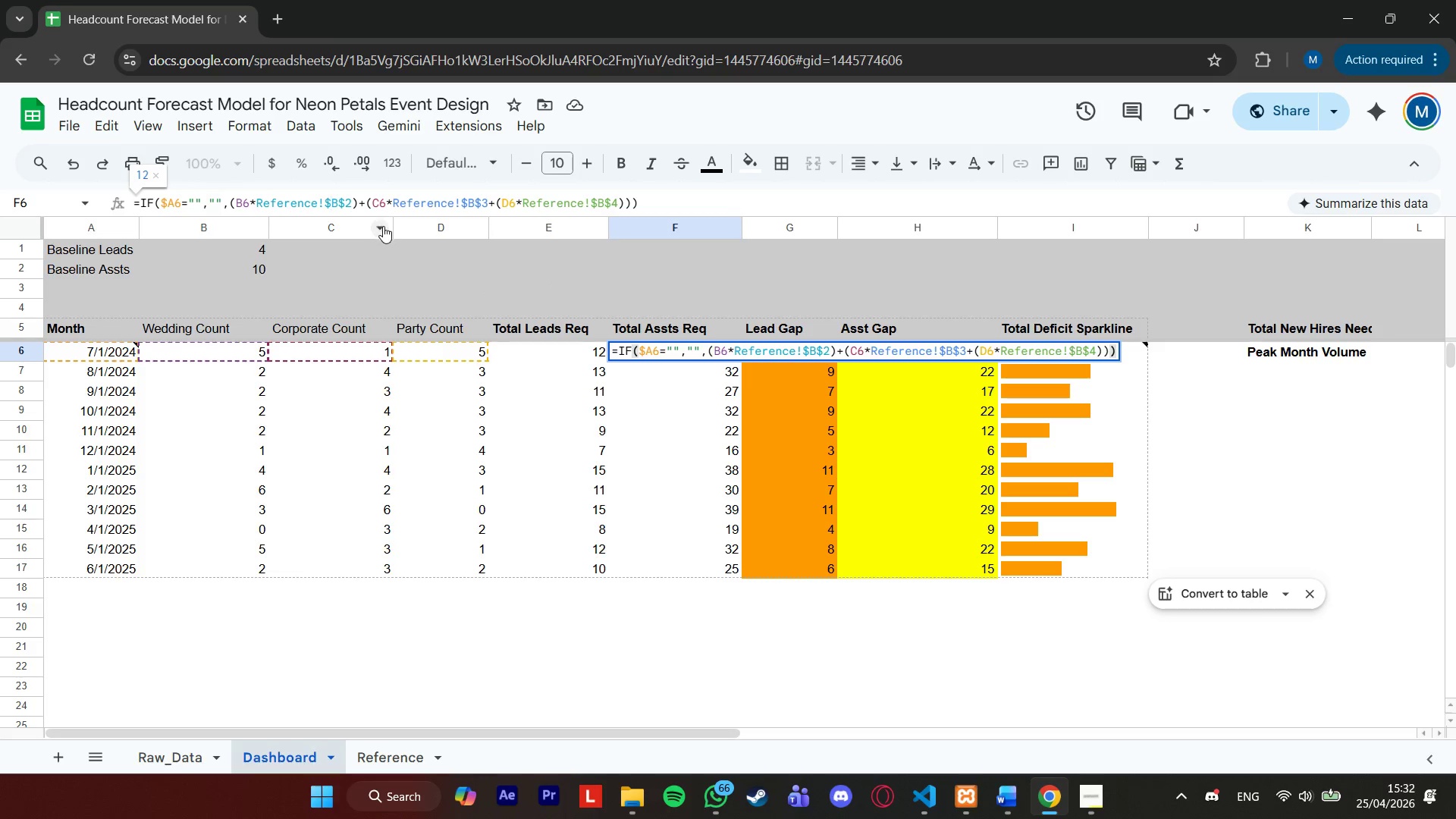 
key(ArrowRight)
 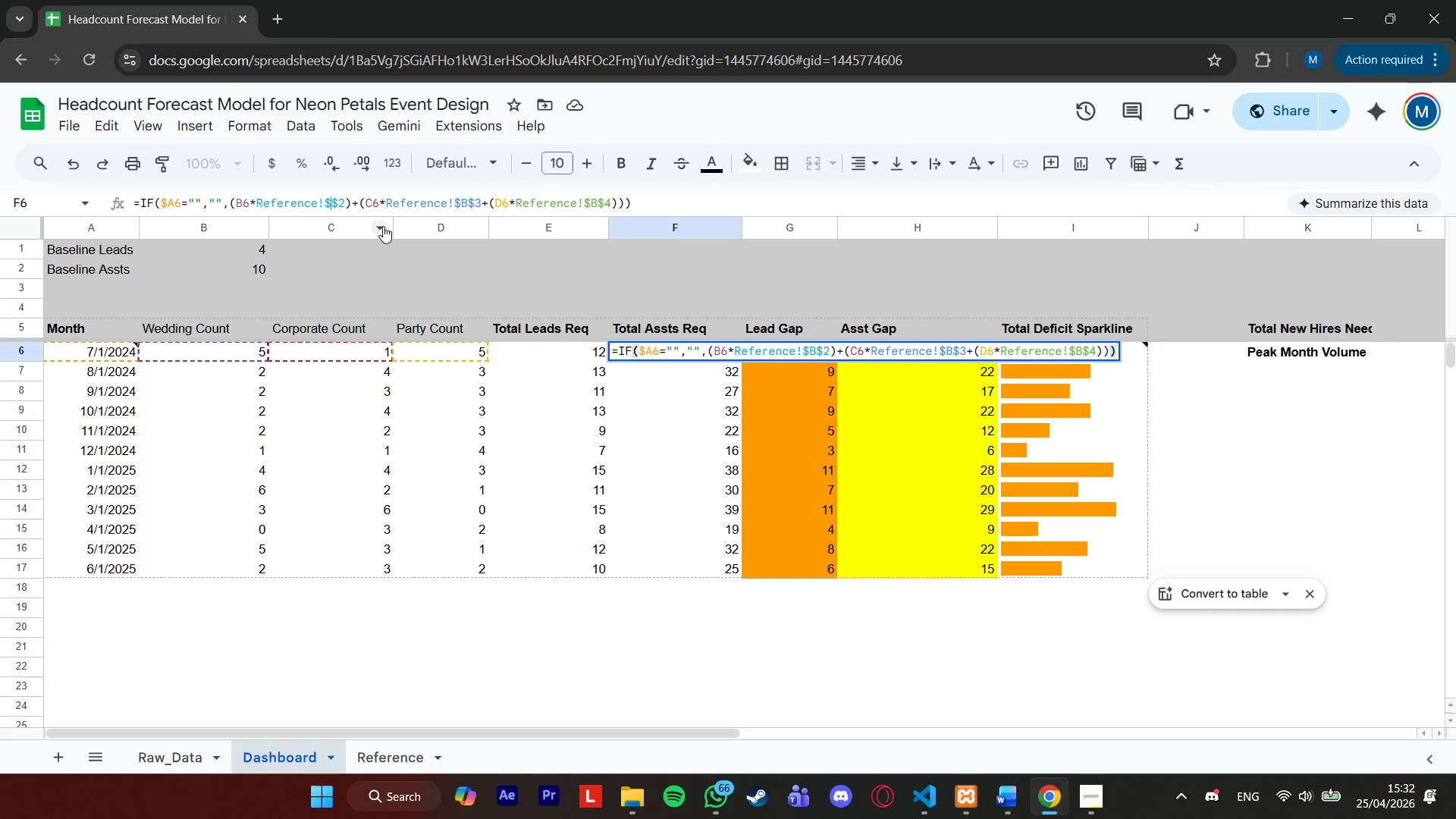 
key(Backspace)
 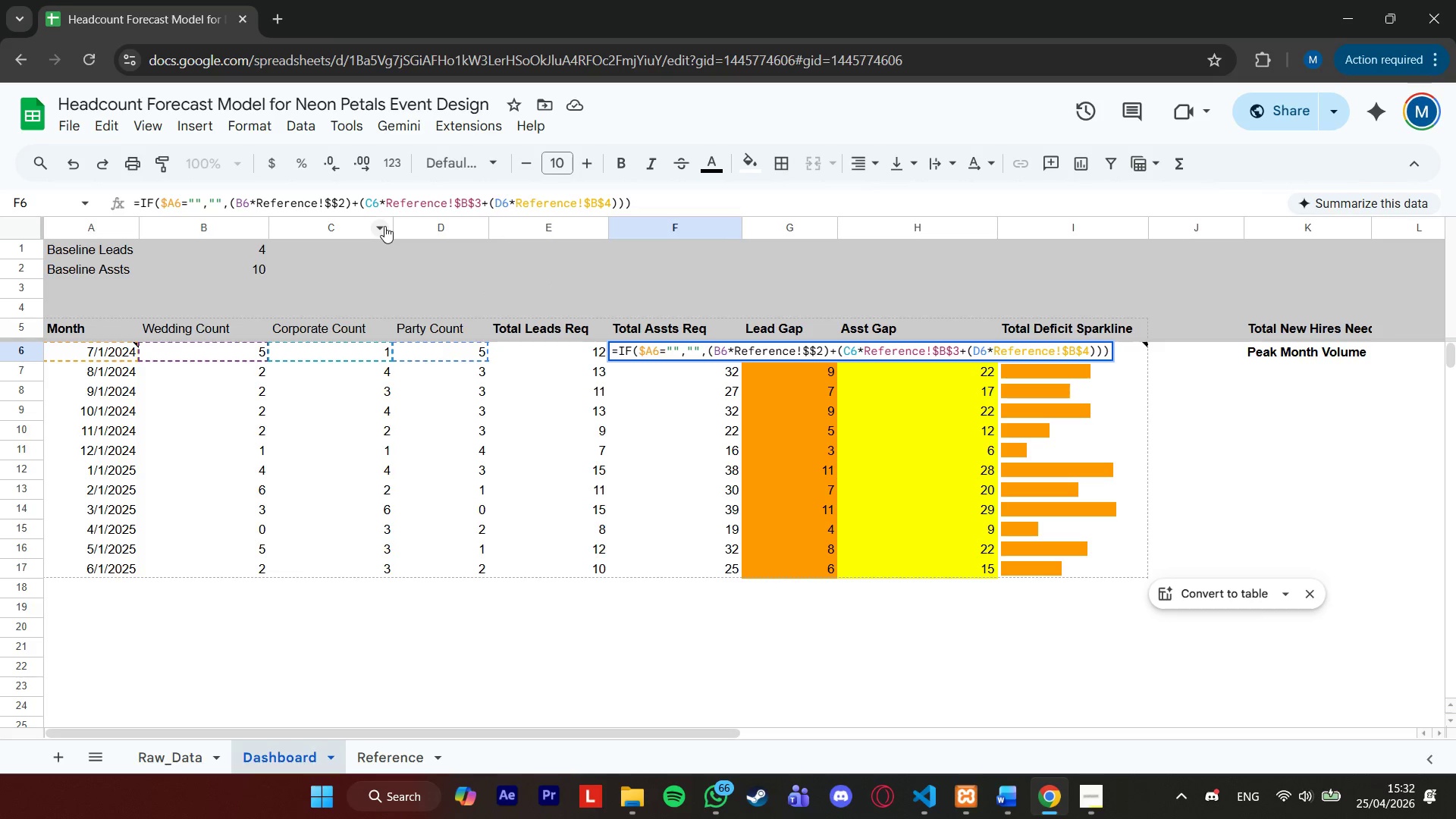 
key(C)
 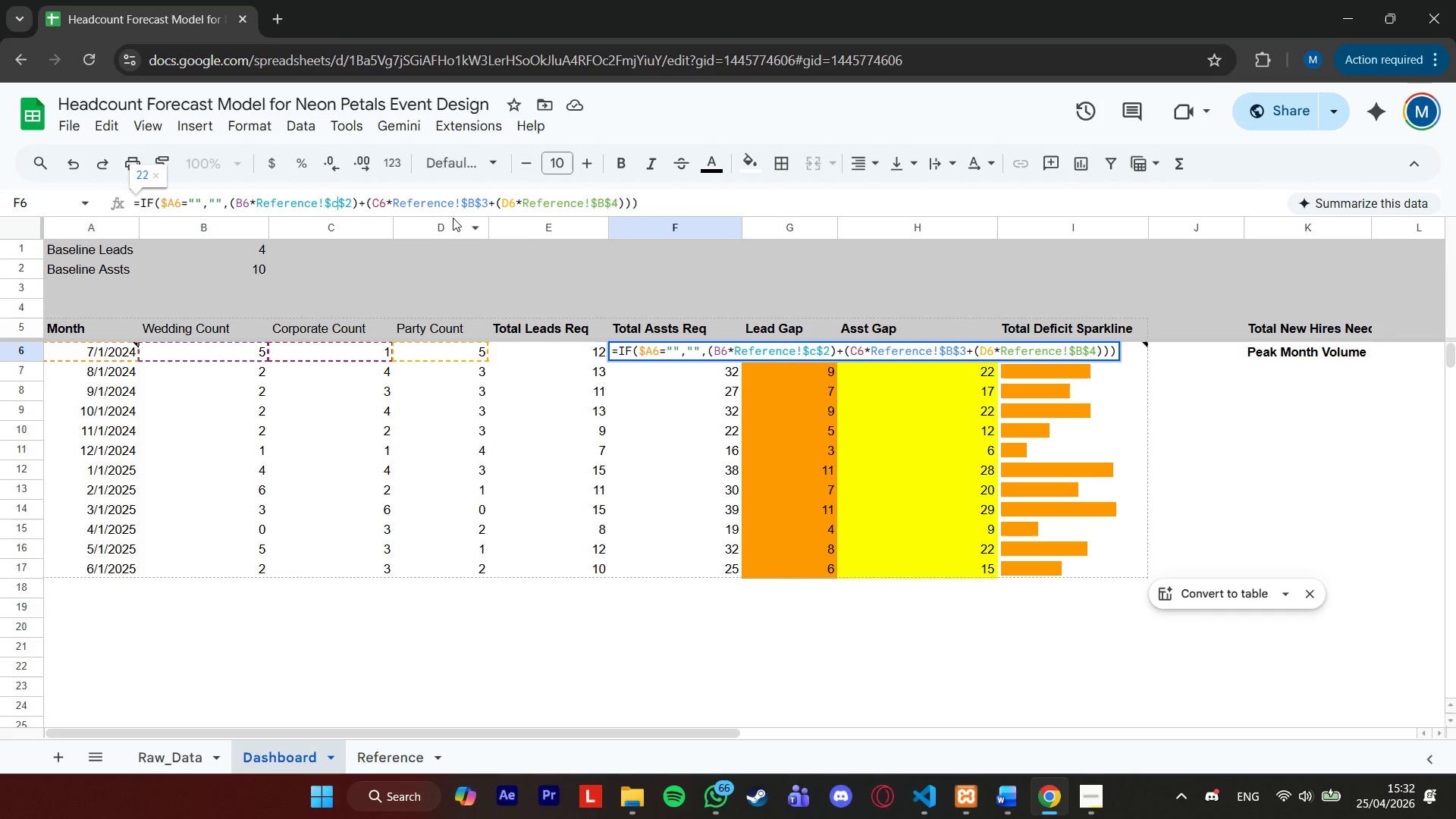 
wait(8.5)
 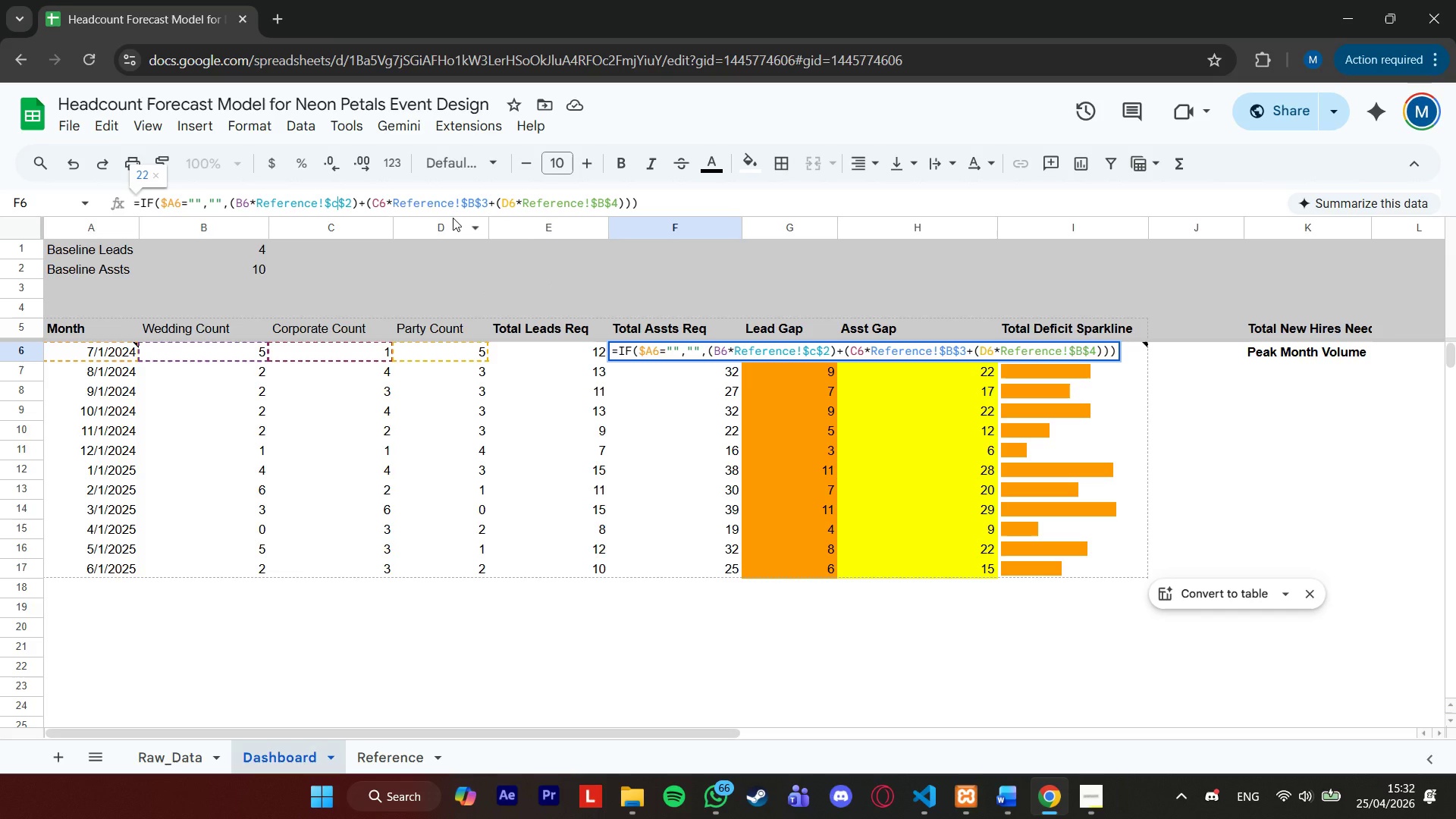 
left_click([475, 209])
 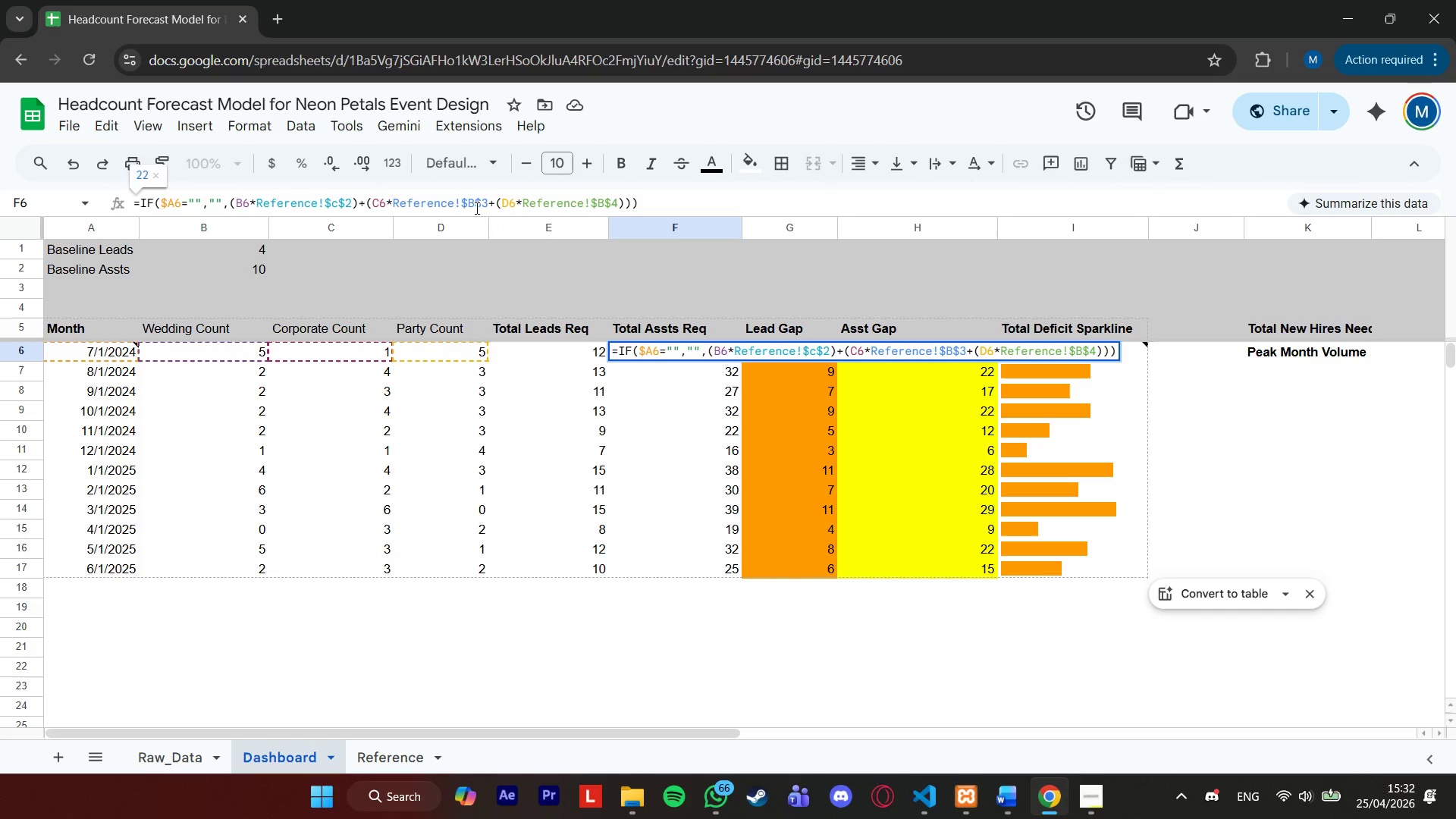 
key(Backspace)
 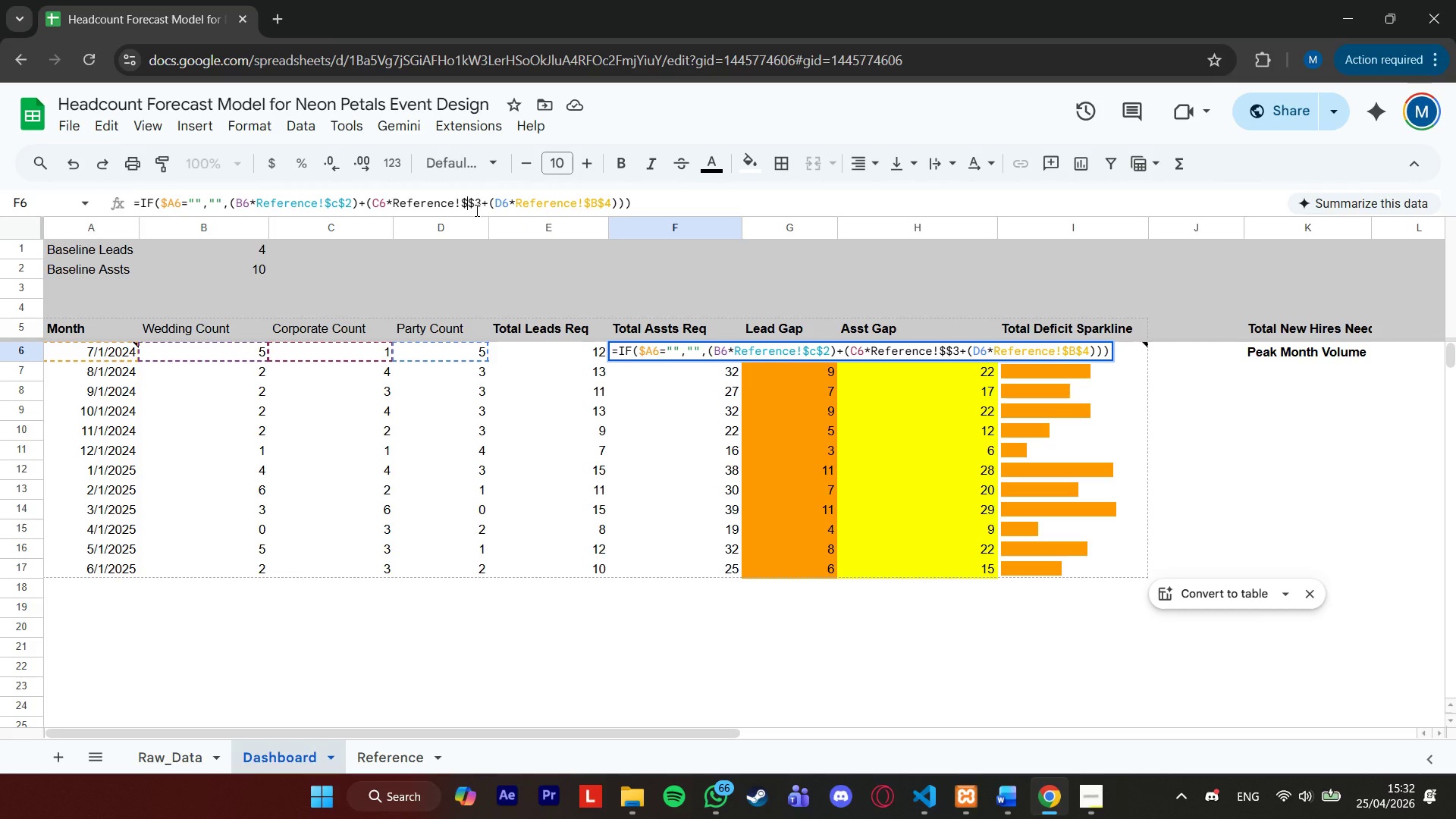 
key(C)
 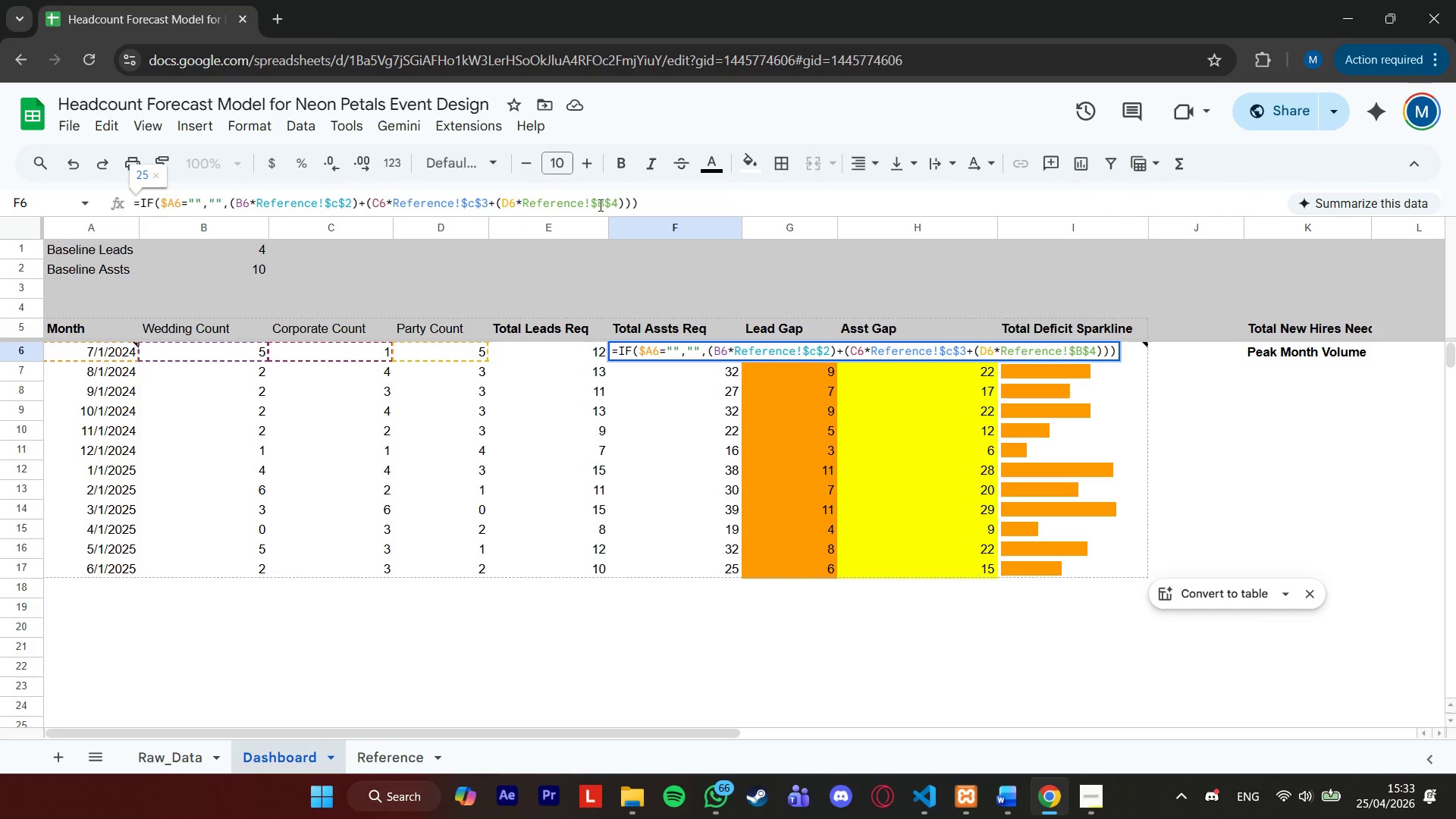 
left_click([601, 205])
 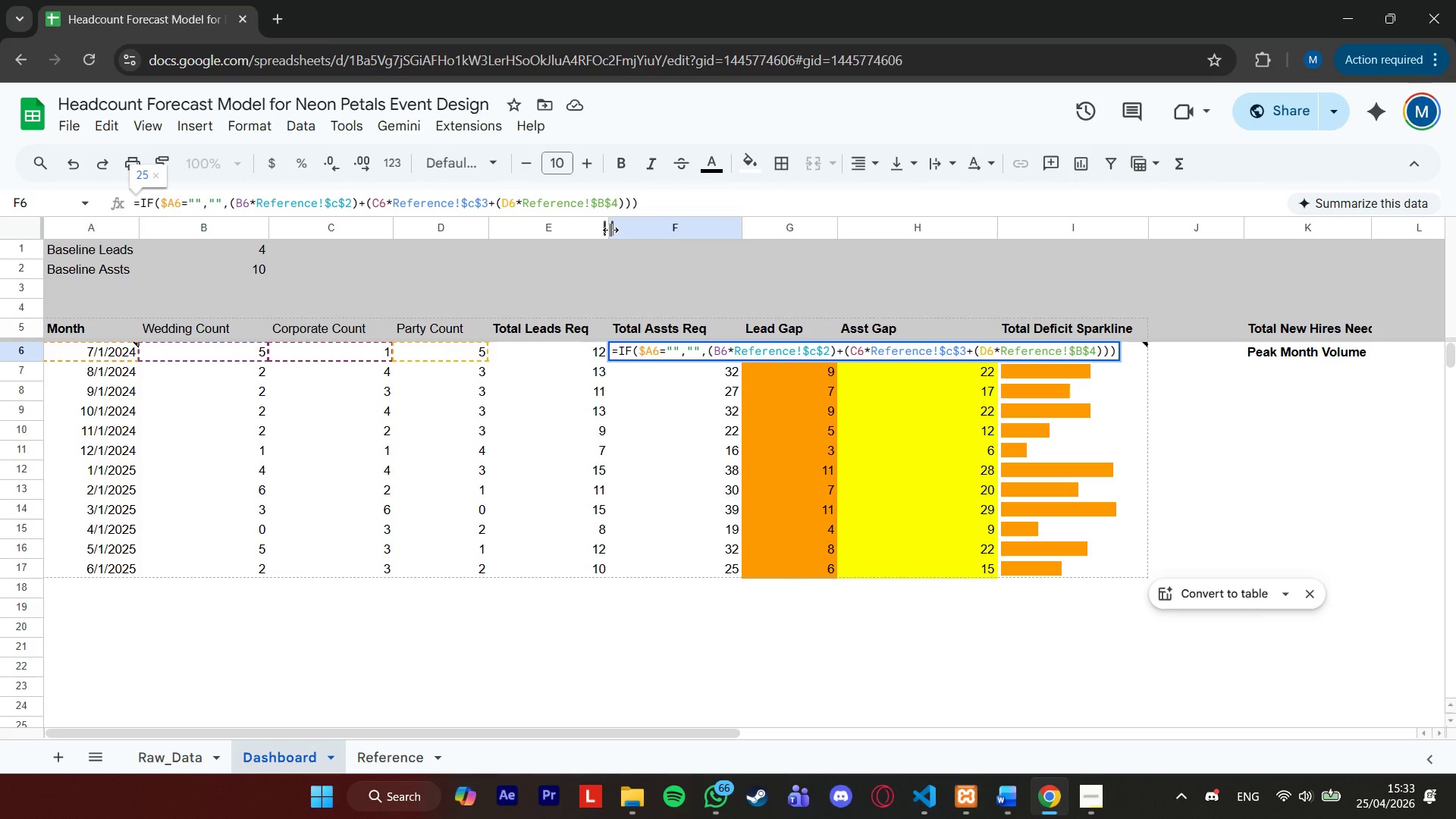 
key(ArrowRight)
 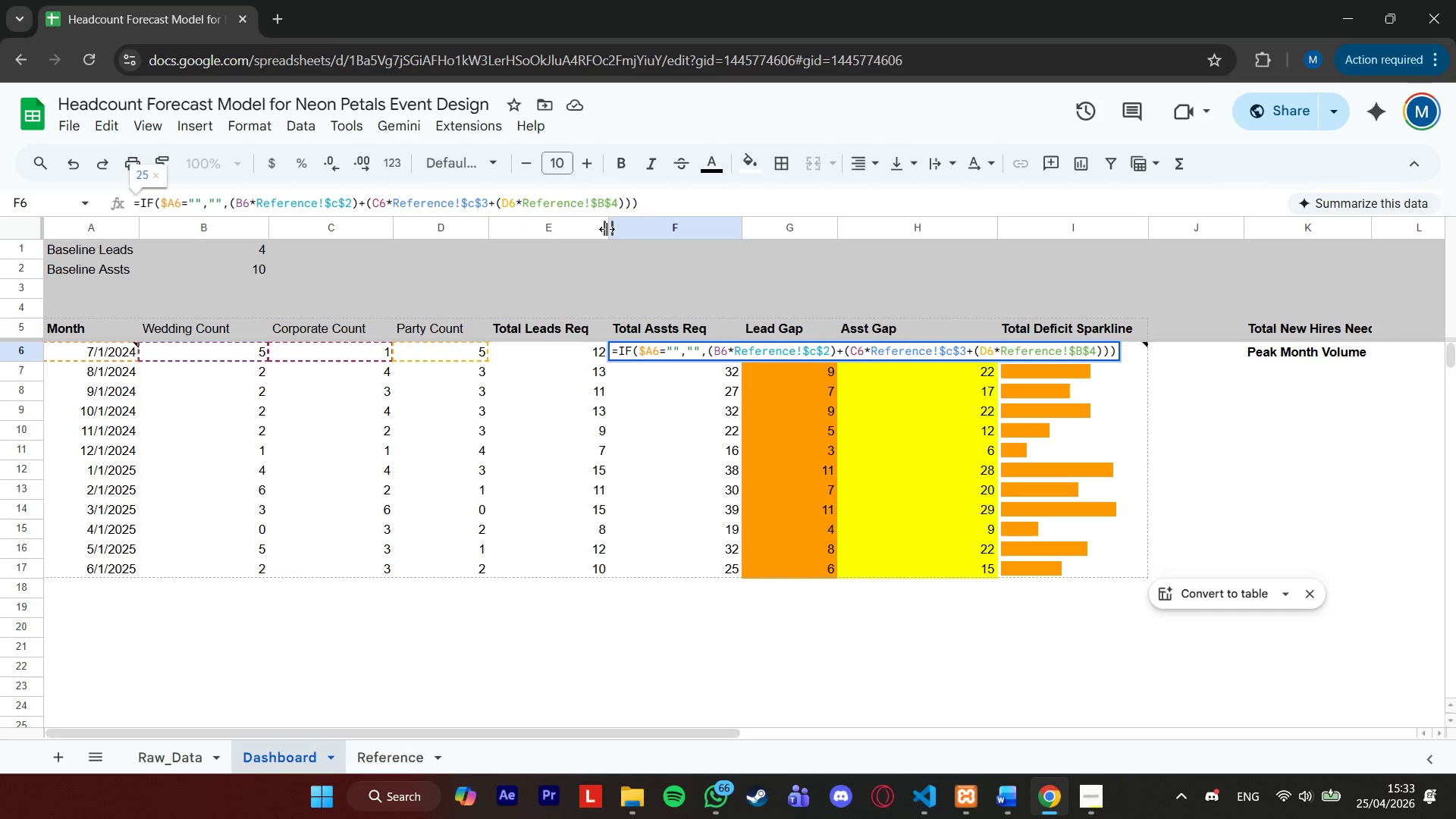 
key(Backspace)
 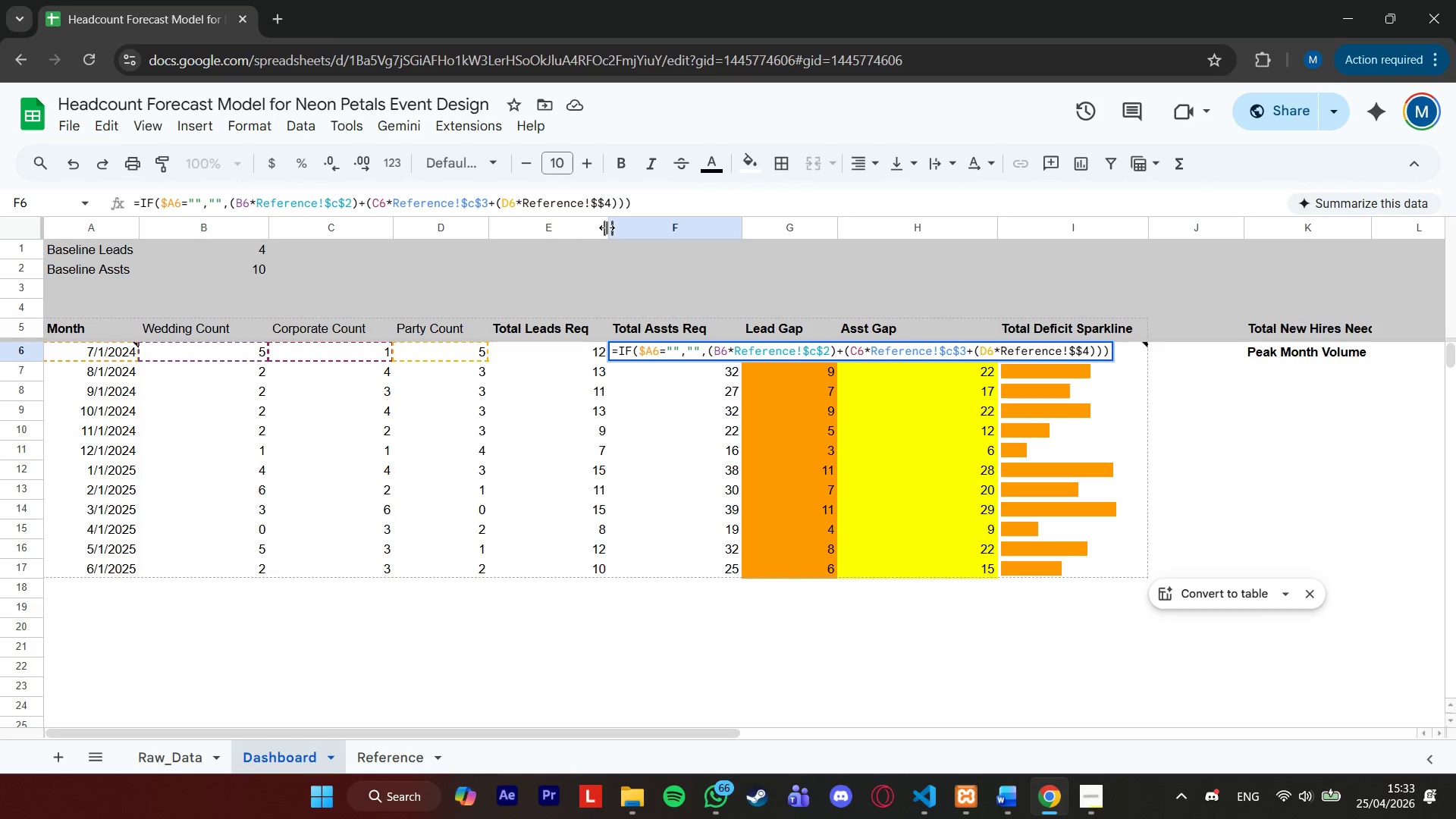 
key(C)
 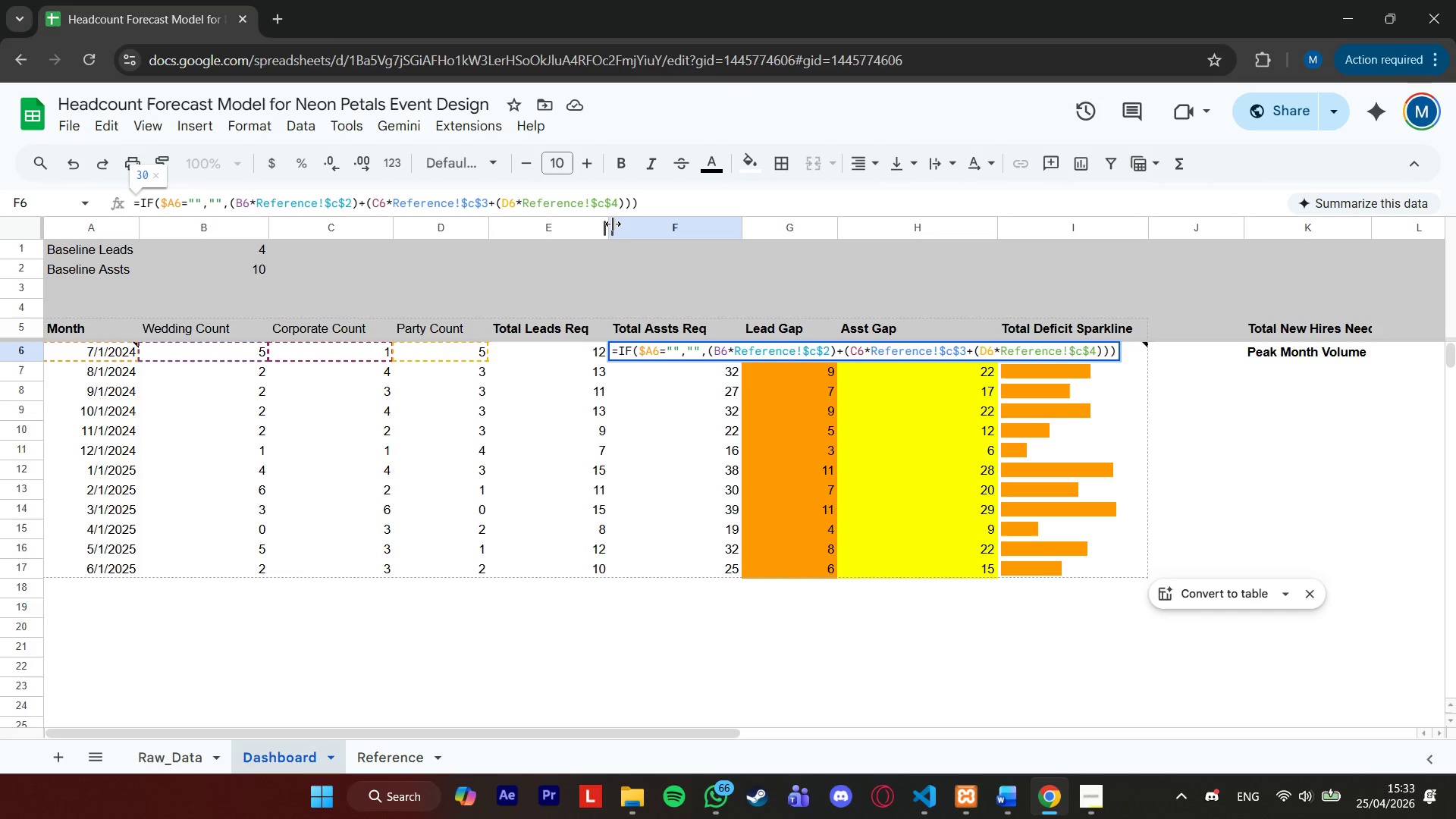 
wait(6.5)
 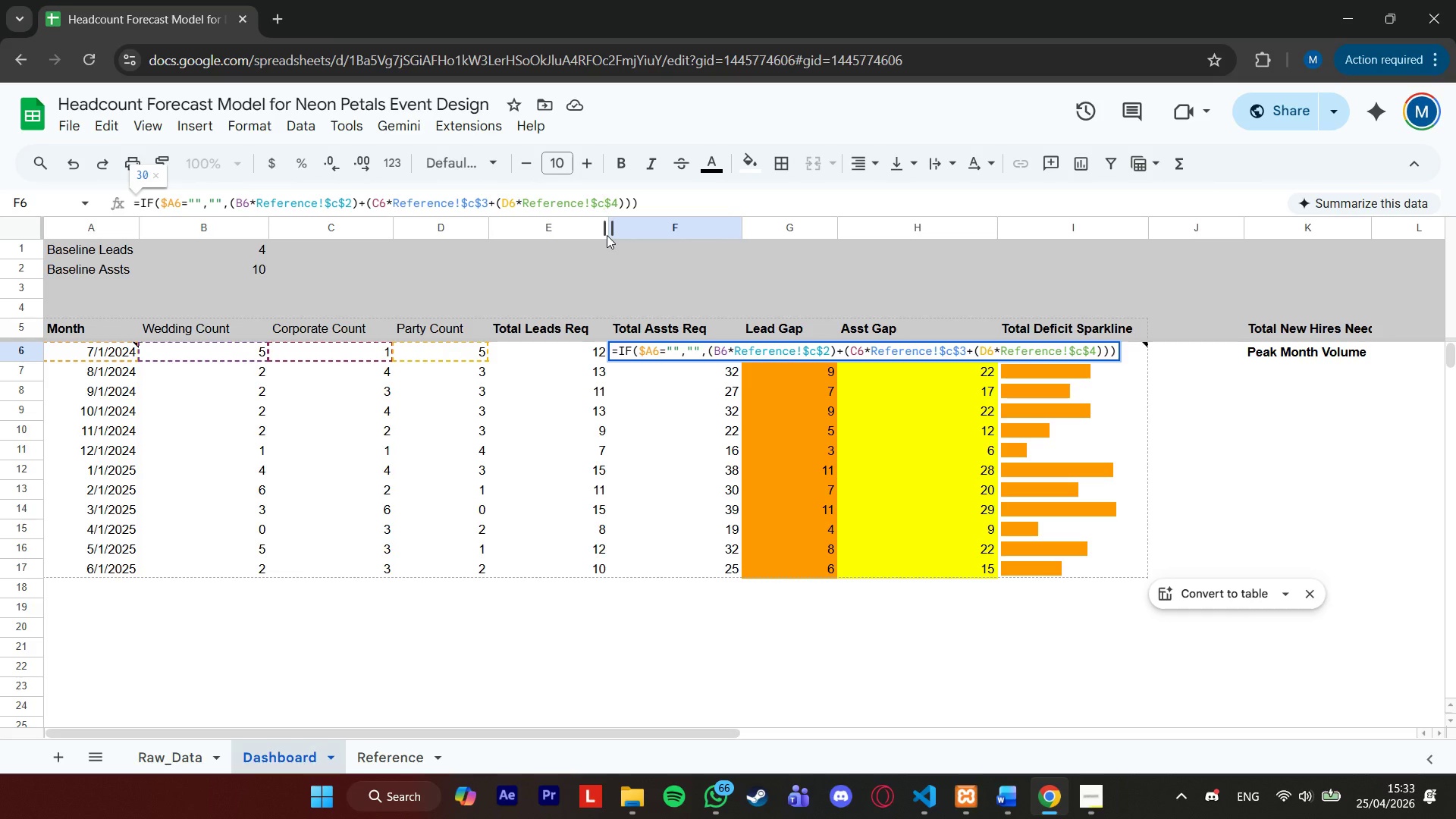 
left_click([651, 209])
 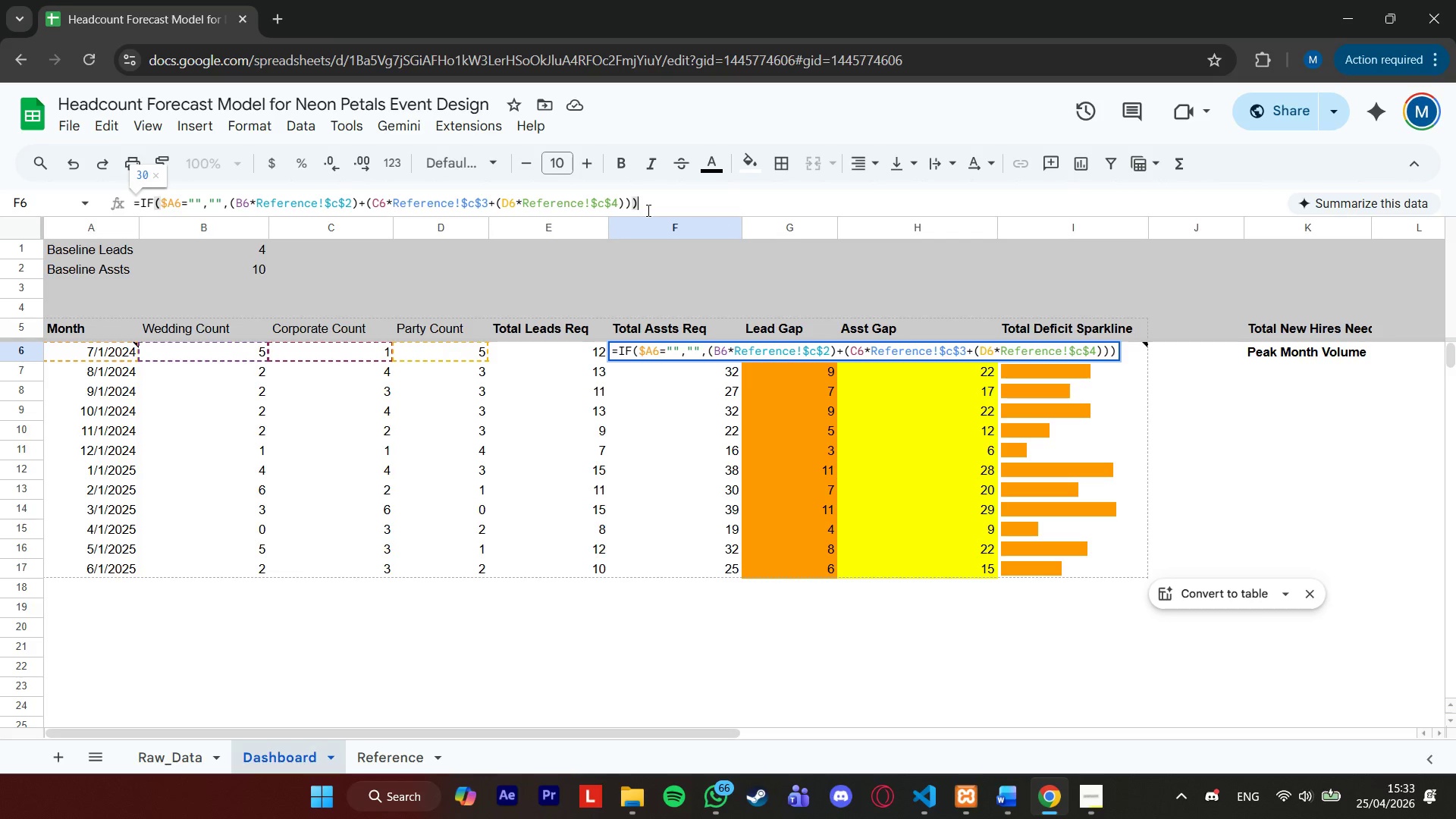 
key(Enter)
 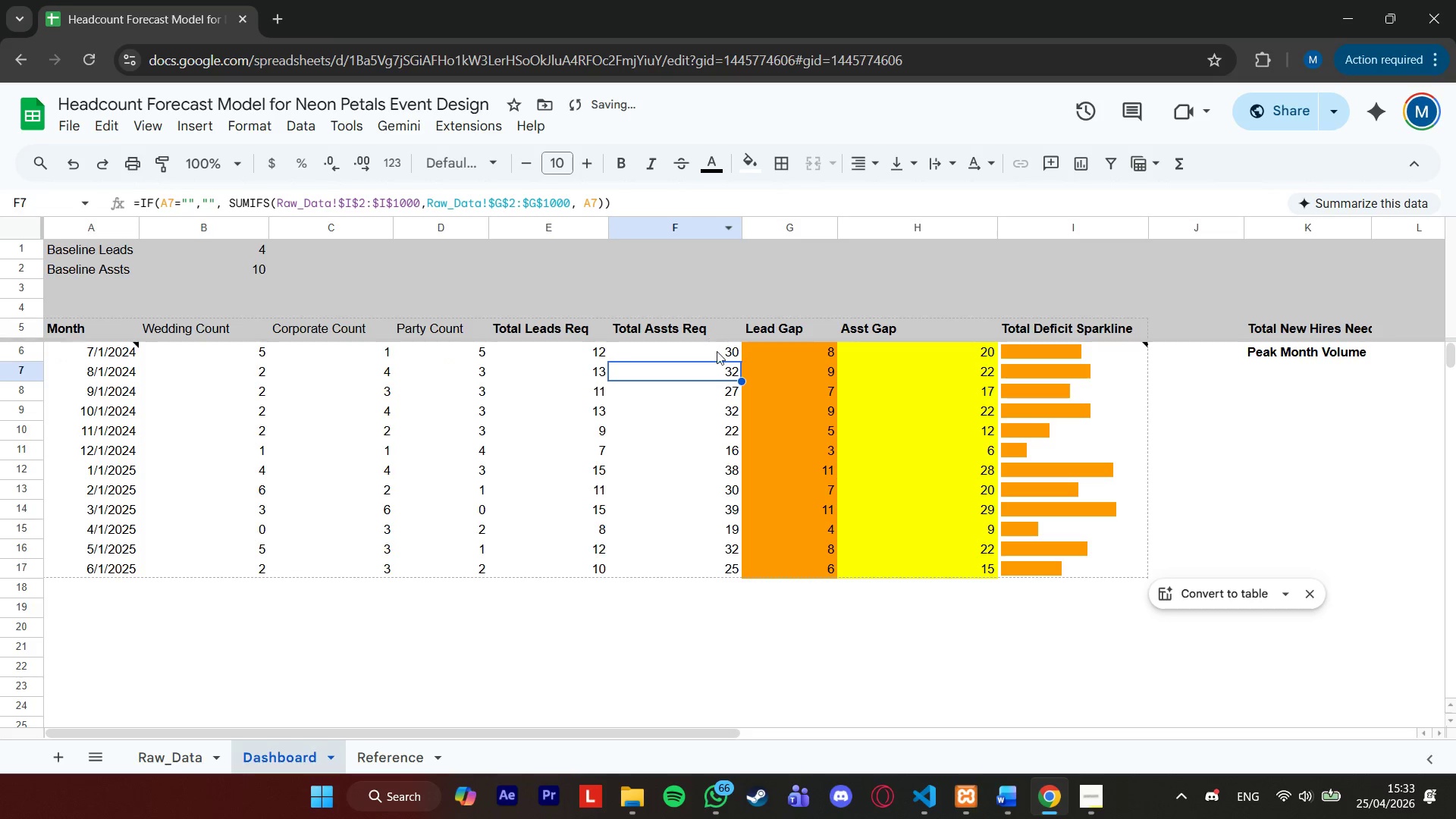 
left_click([717, 351])
 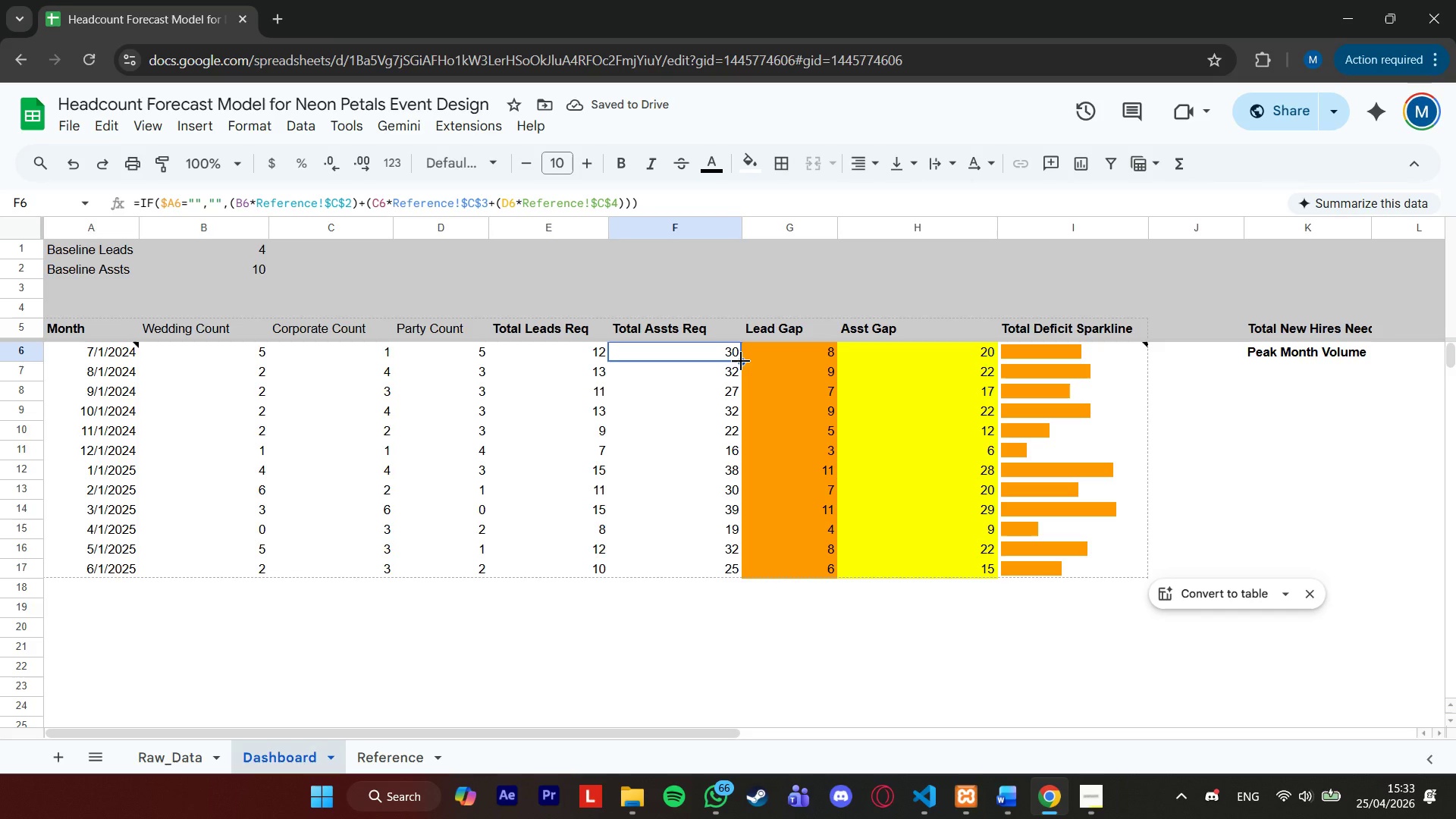 
left_click_drag(start_coordinate=[741, 361], to_coordinate=[730, 573])
 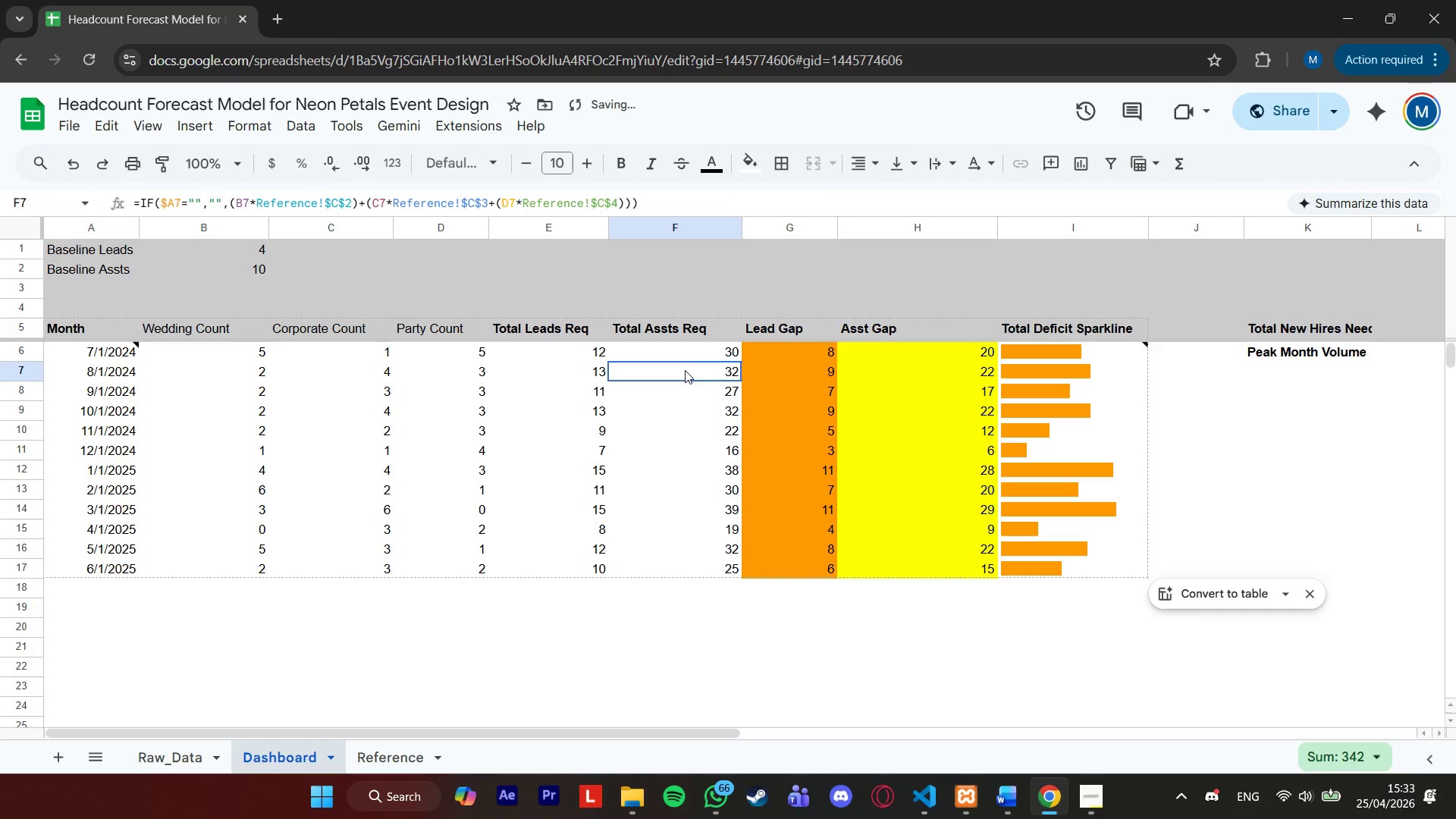 
double_click([685, 357])
 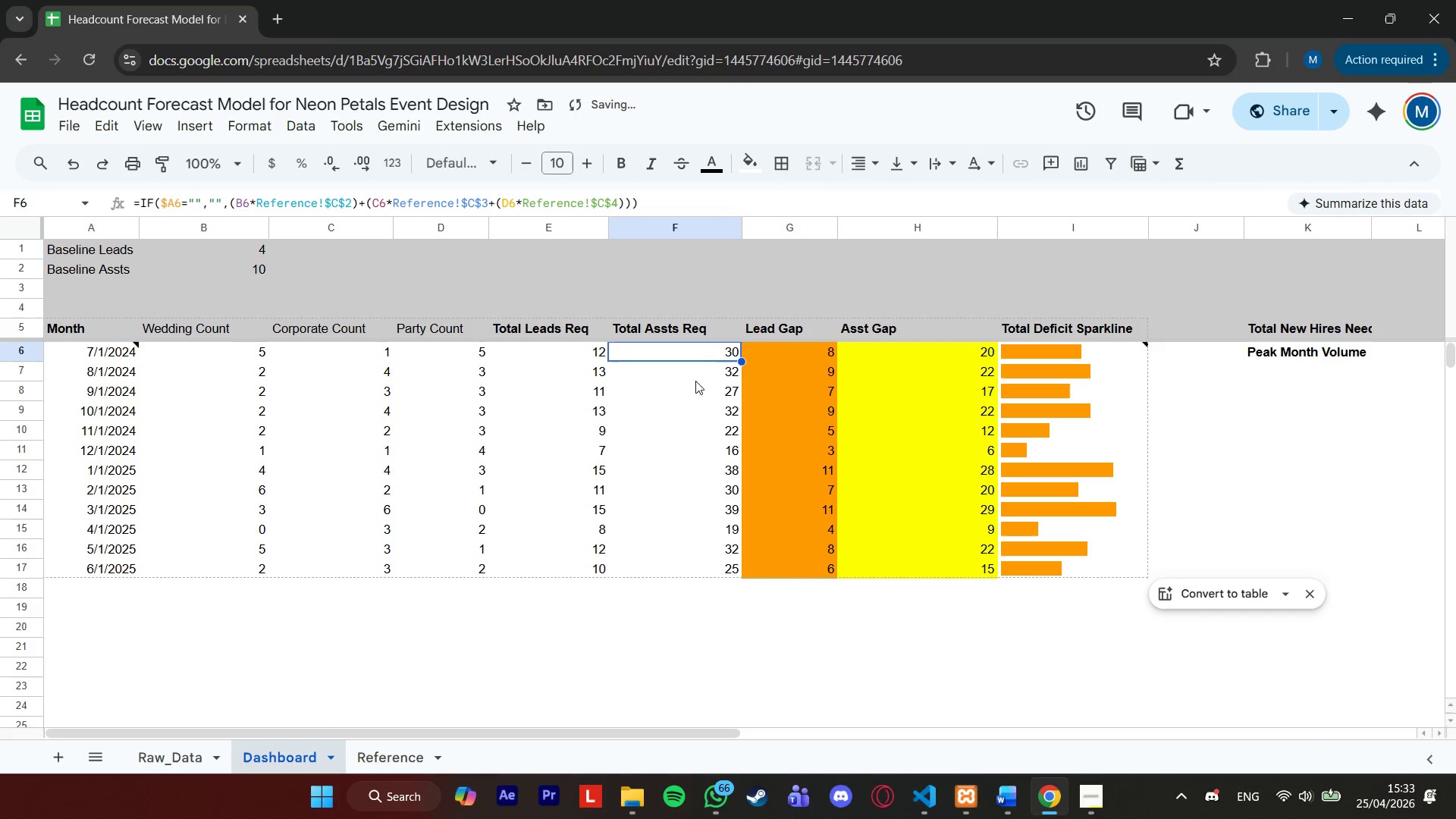 
triple_click([695, 381])
 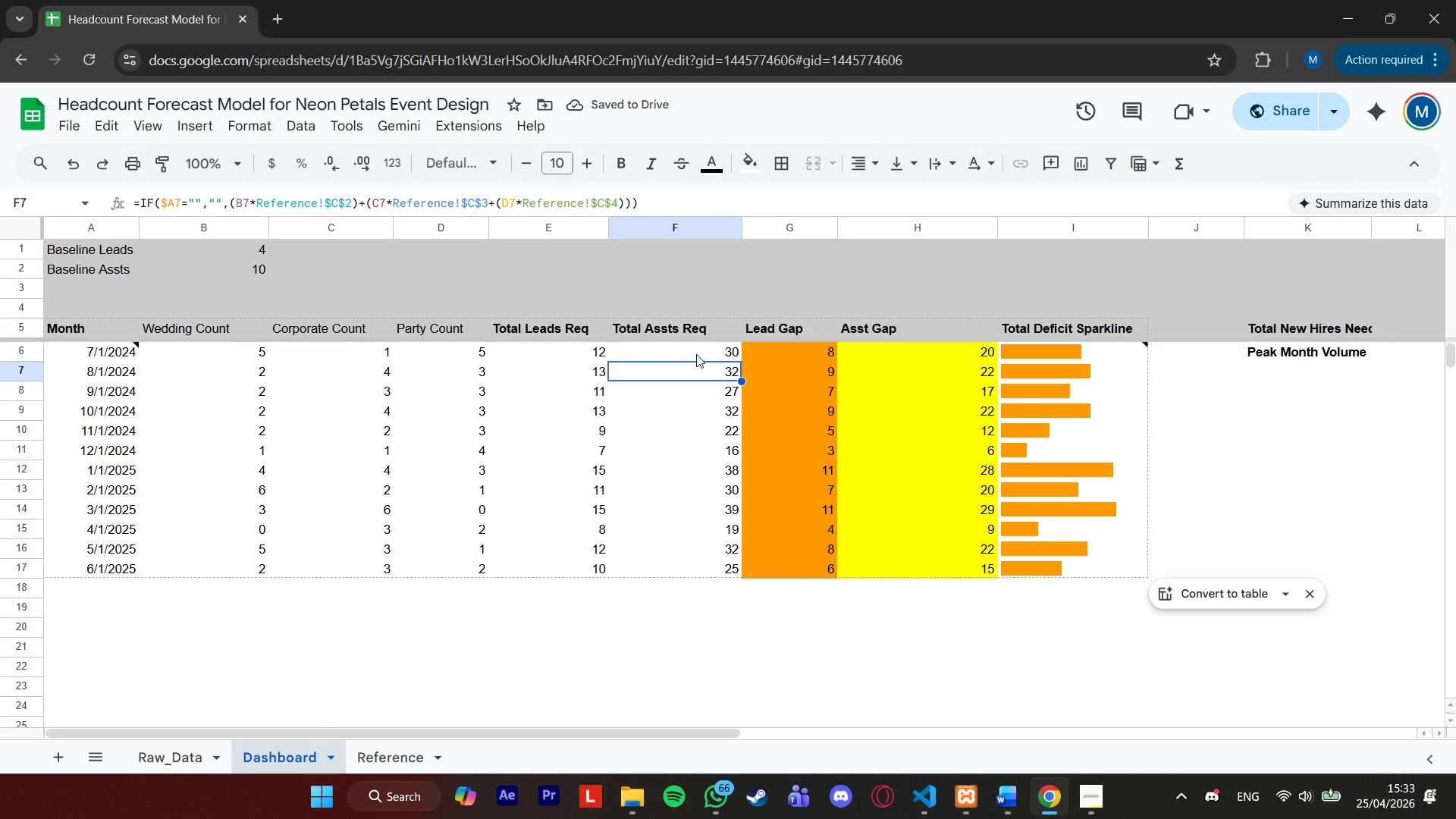 
left_click([696, 354])
 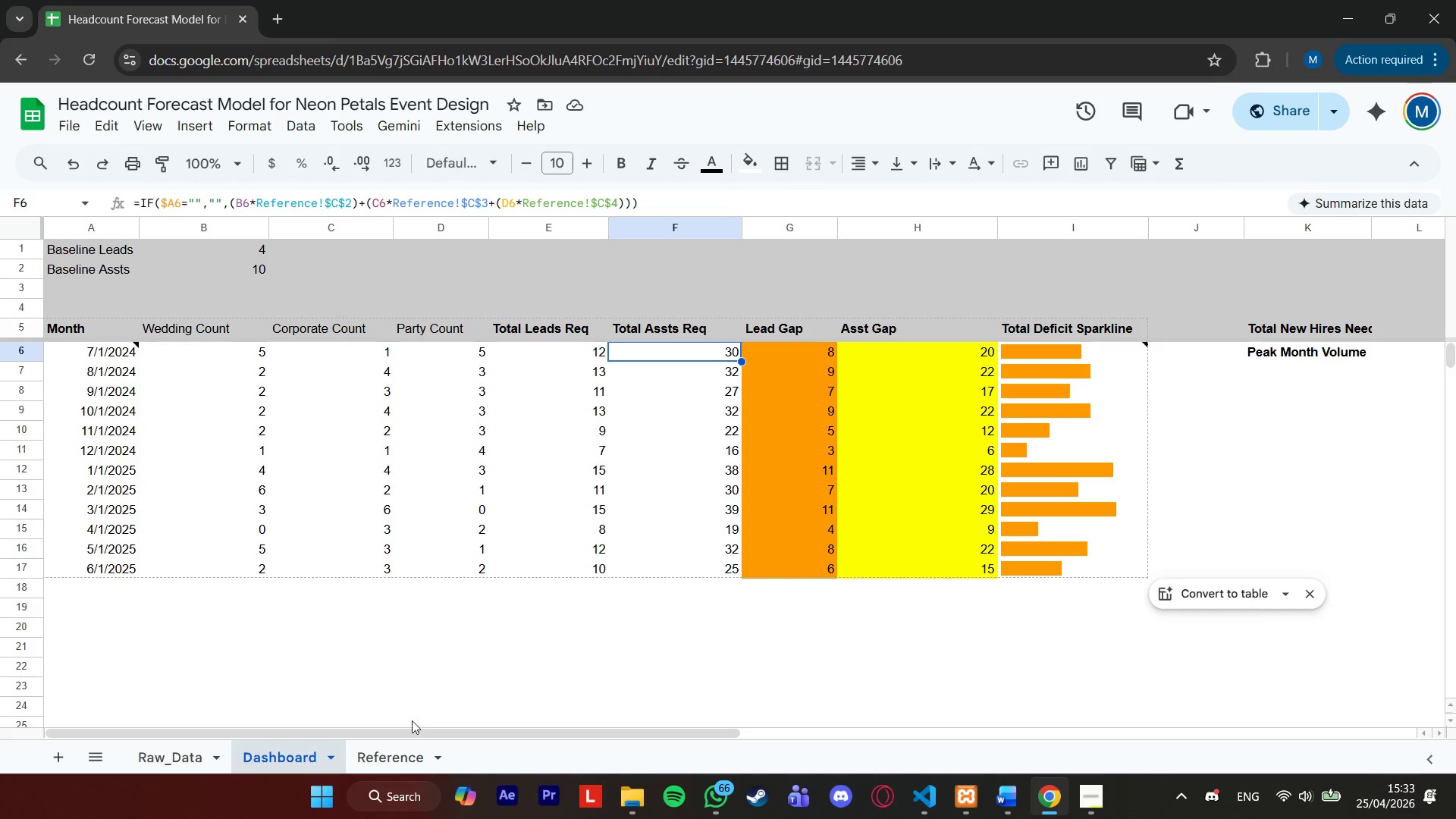 
left_click([170, 758])
 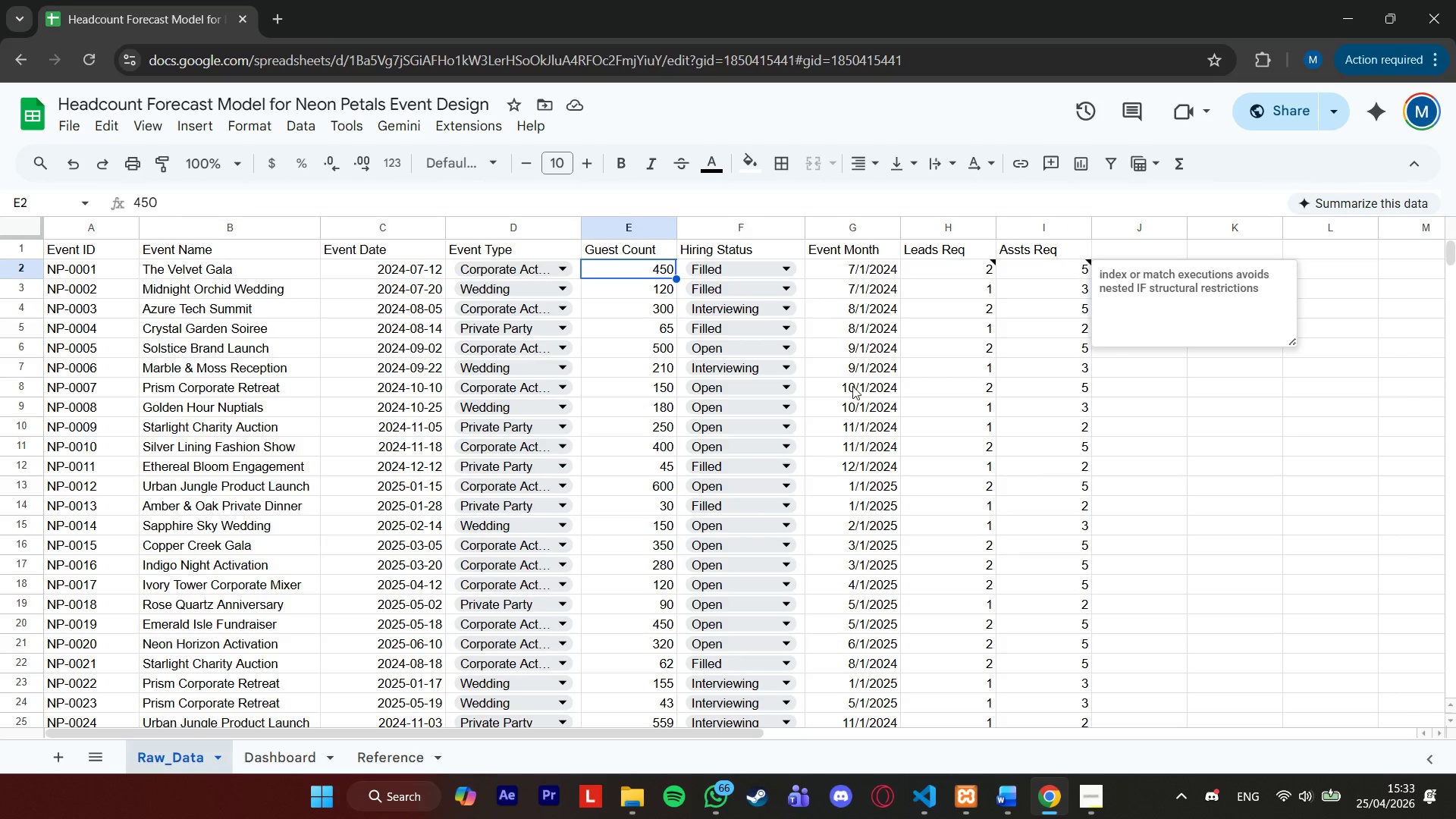 
left_click([317, 751])
 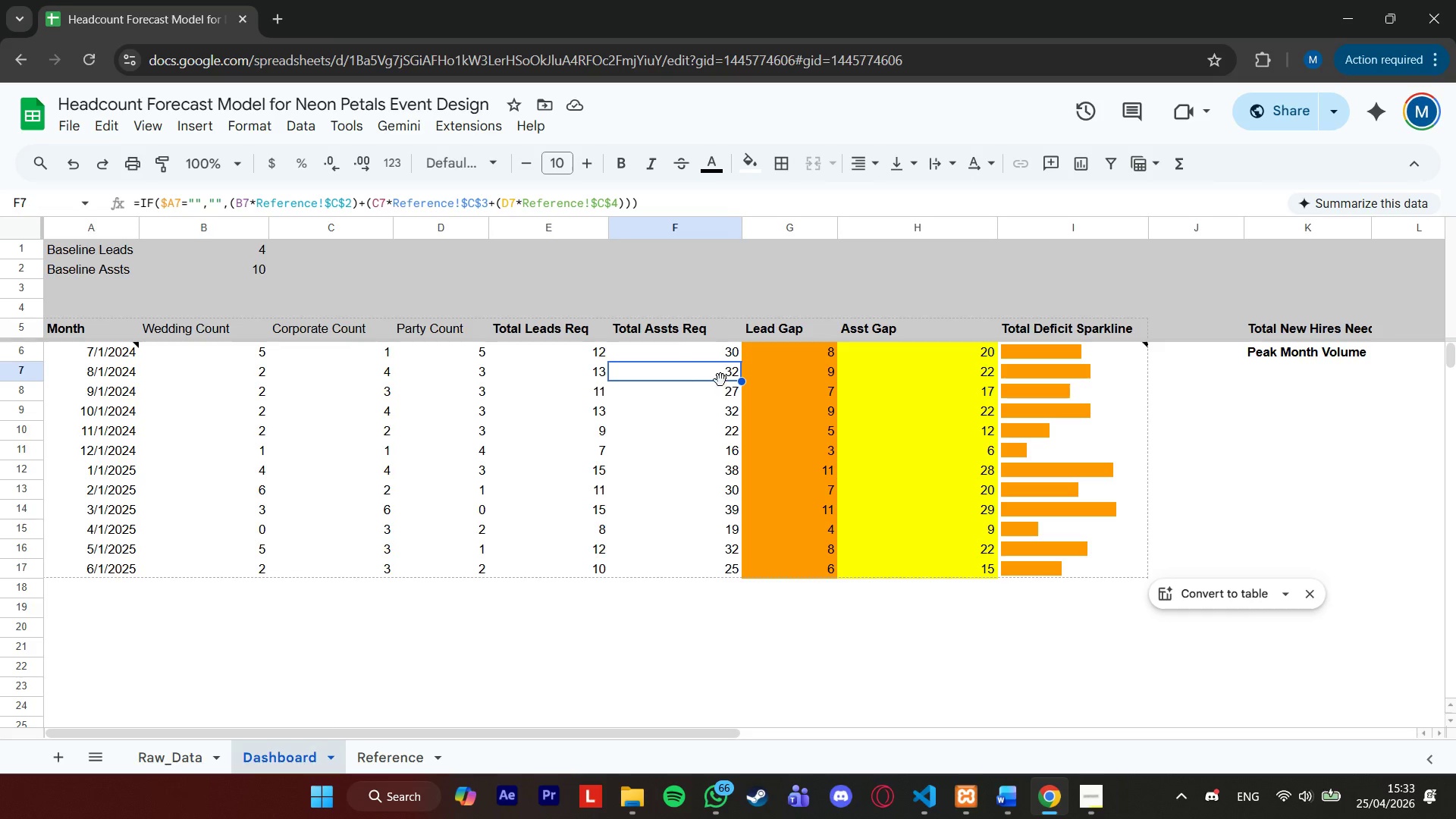 
wait(16.59)
 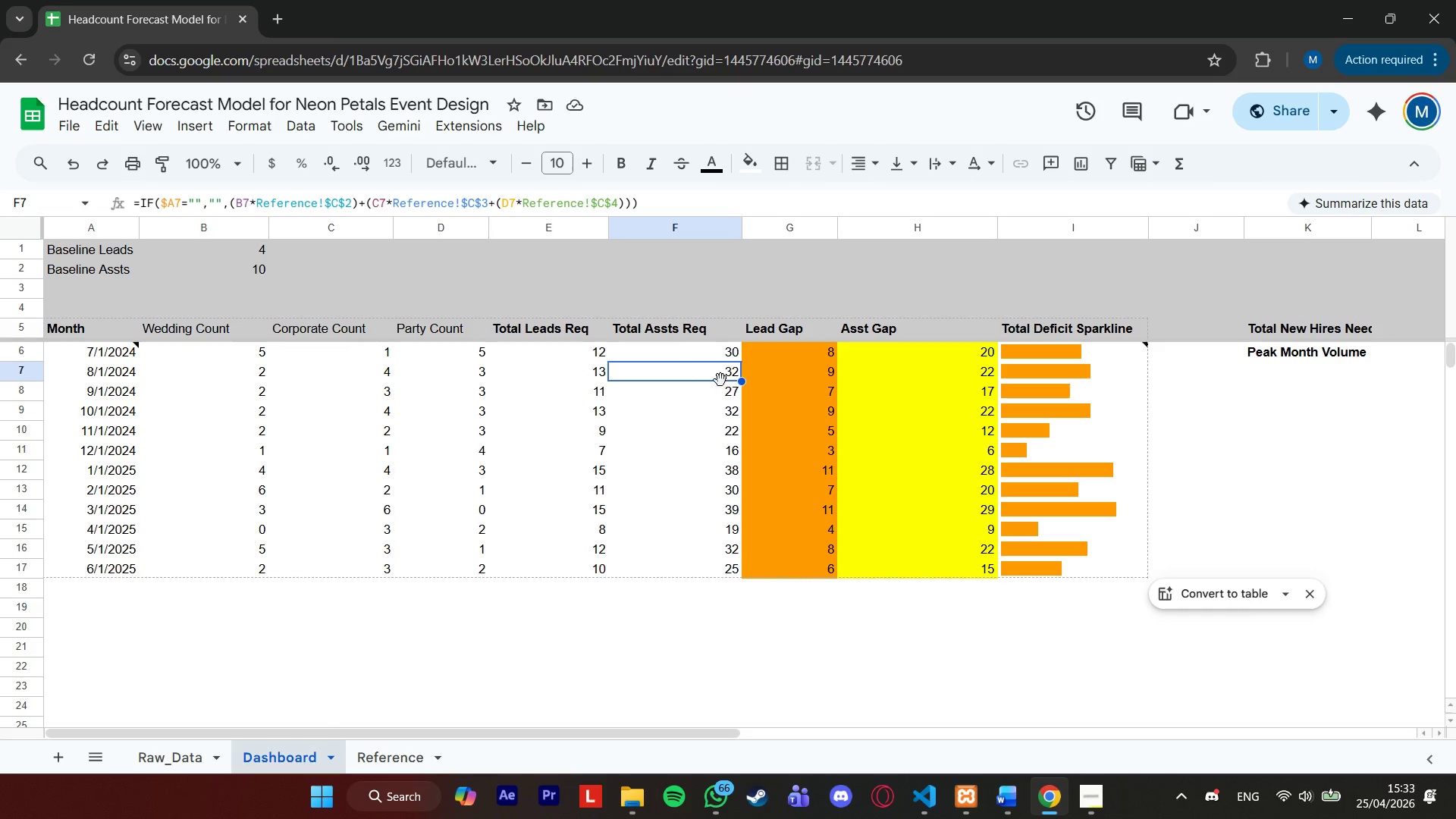 
left_click([648, 341])
 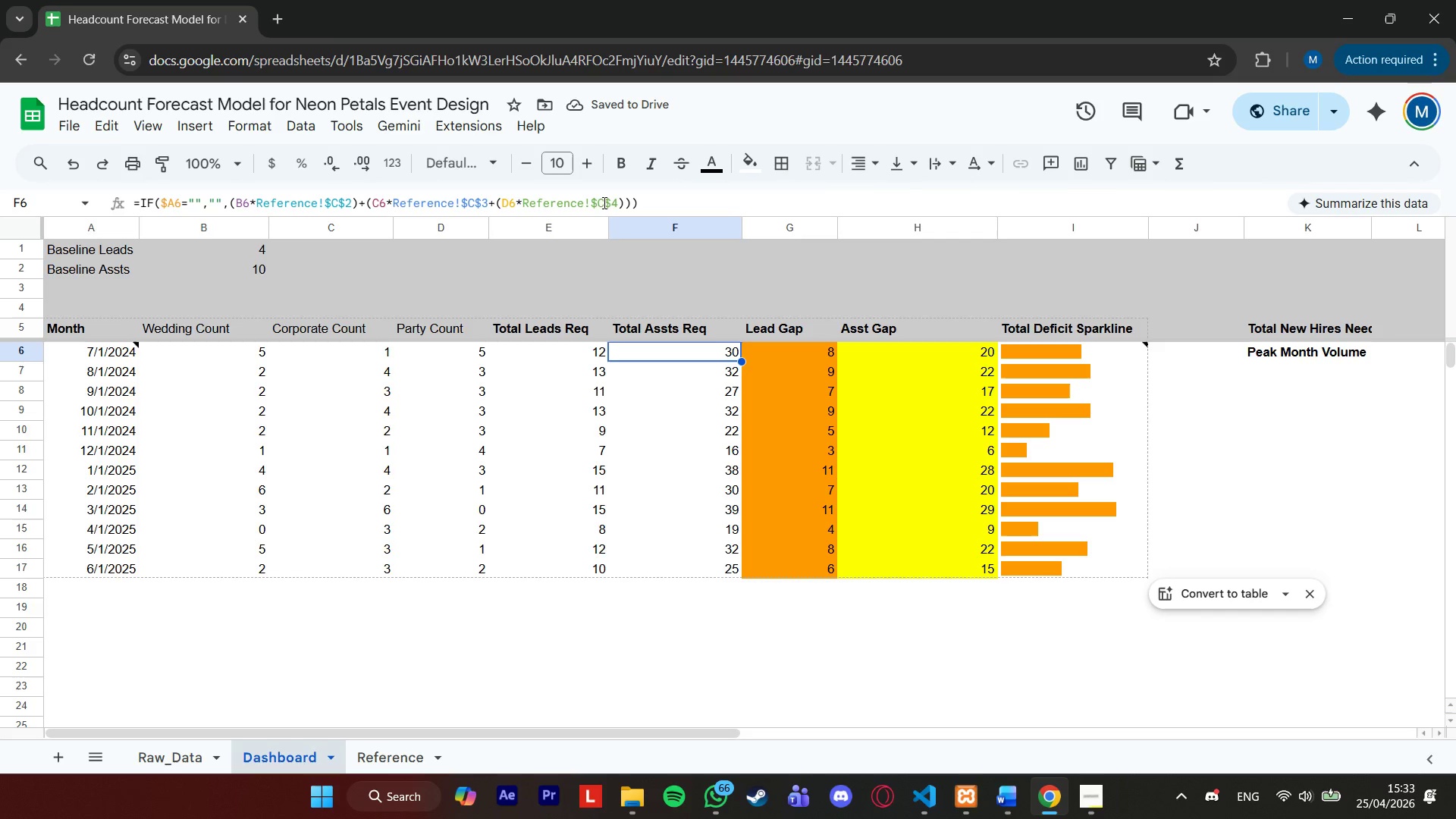 
left_click([403, 746])
 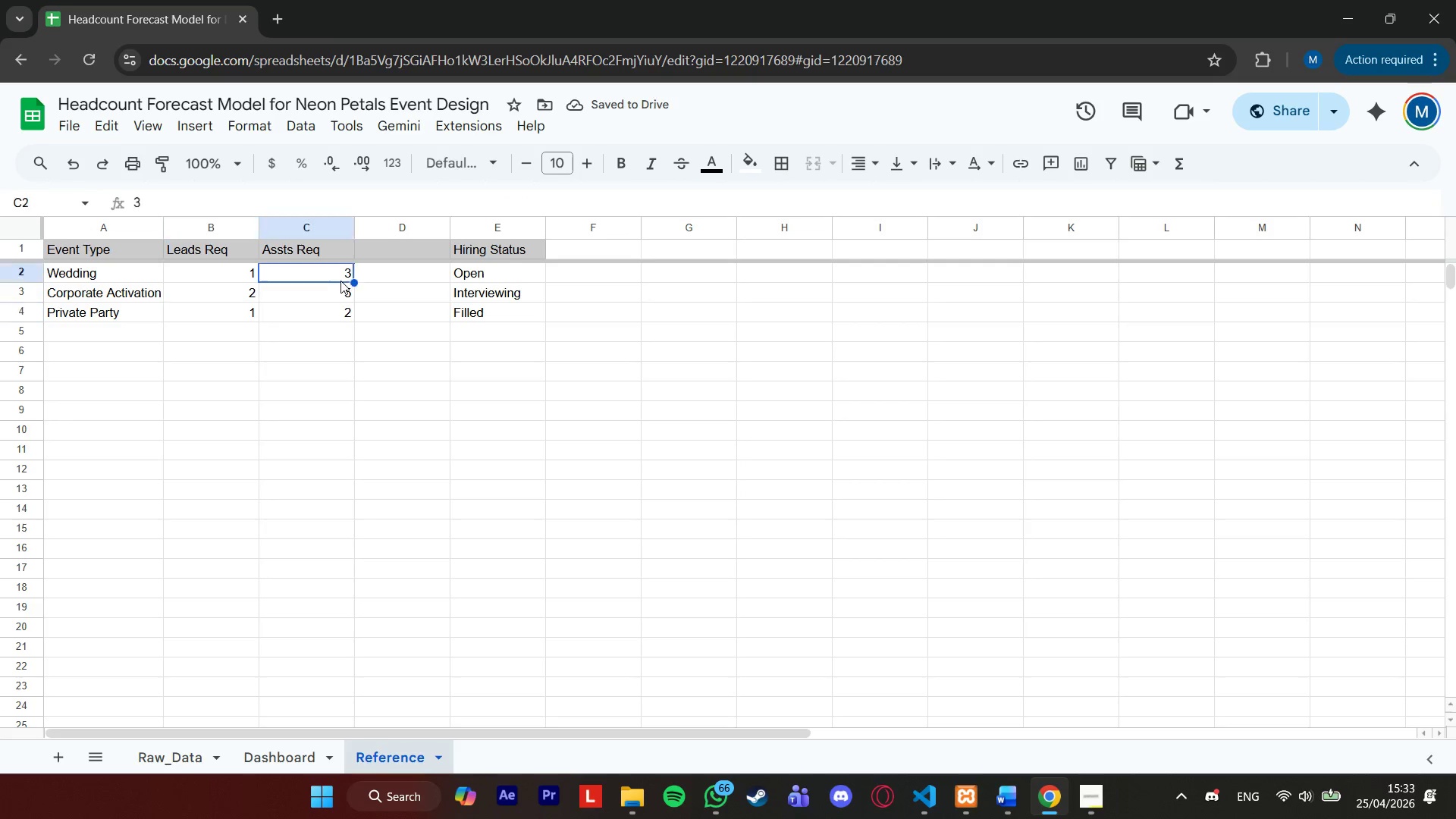 
double_click([346, 293])
 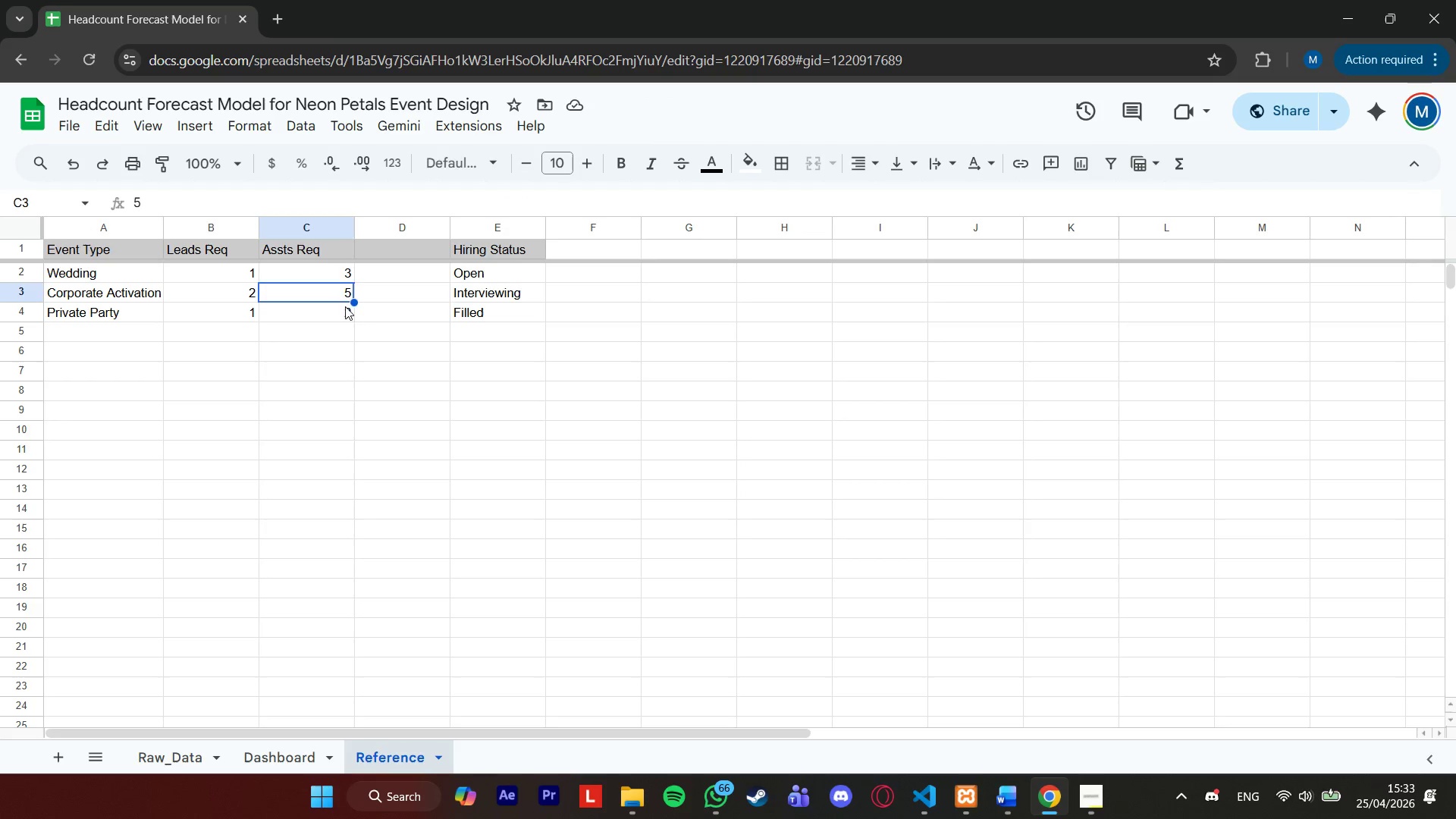 
triple_click([344, 311])
 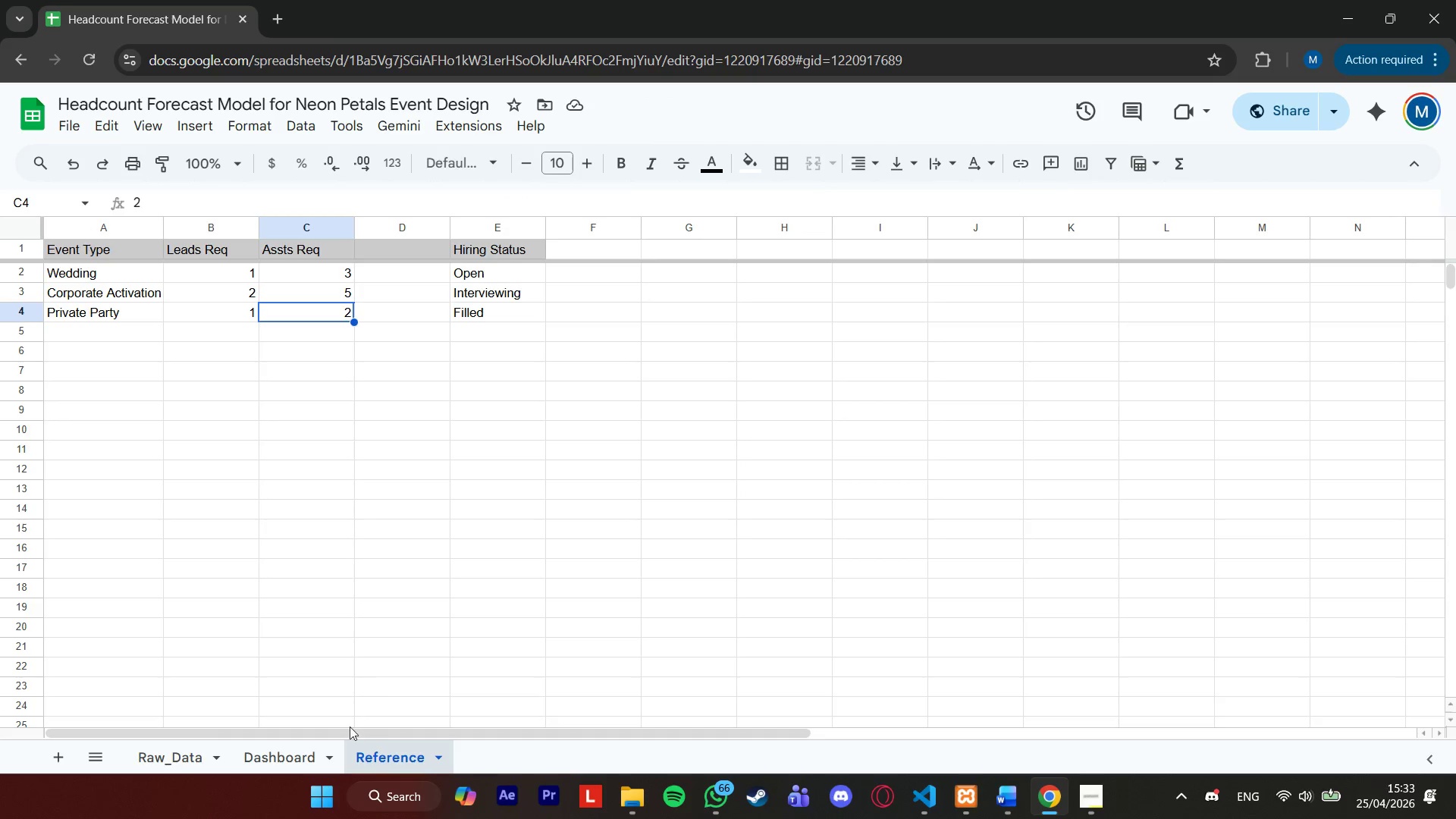 
left_click([294, 749])
 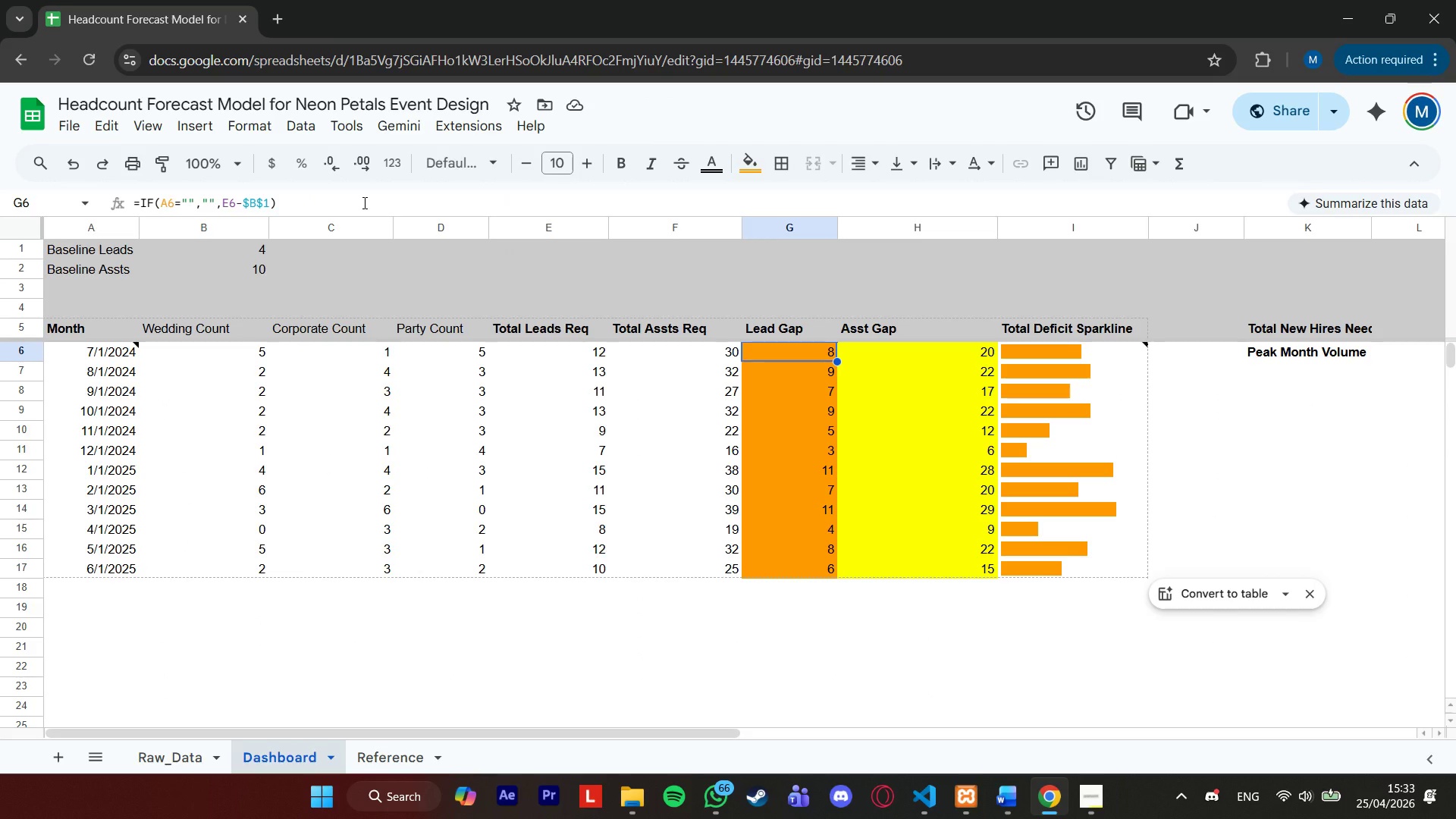 
wait(6.62)
 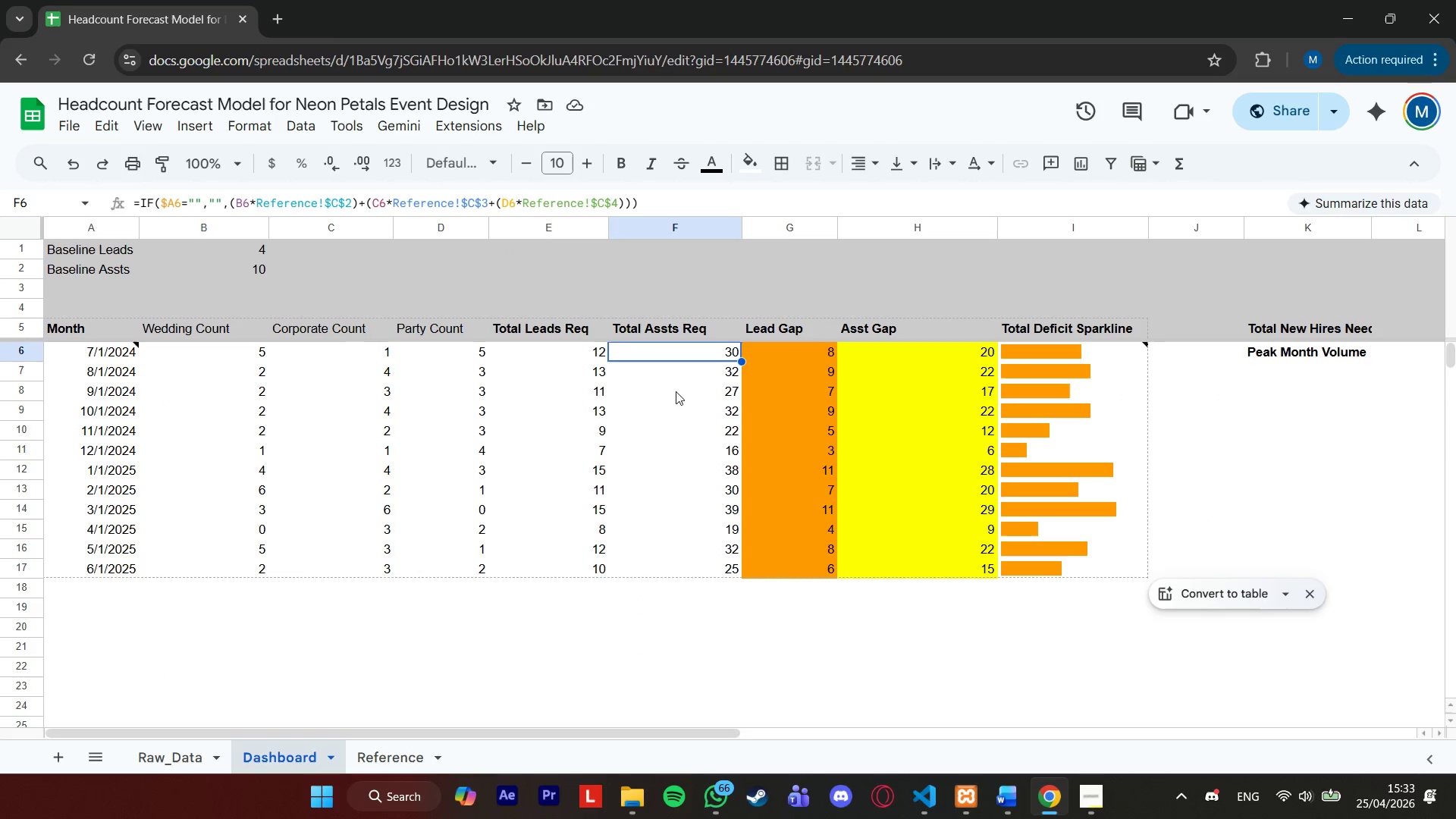 
left_click_drag(start_coordinate=[363, 202], to_coordinate=[102, 192])
 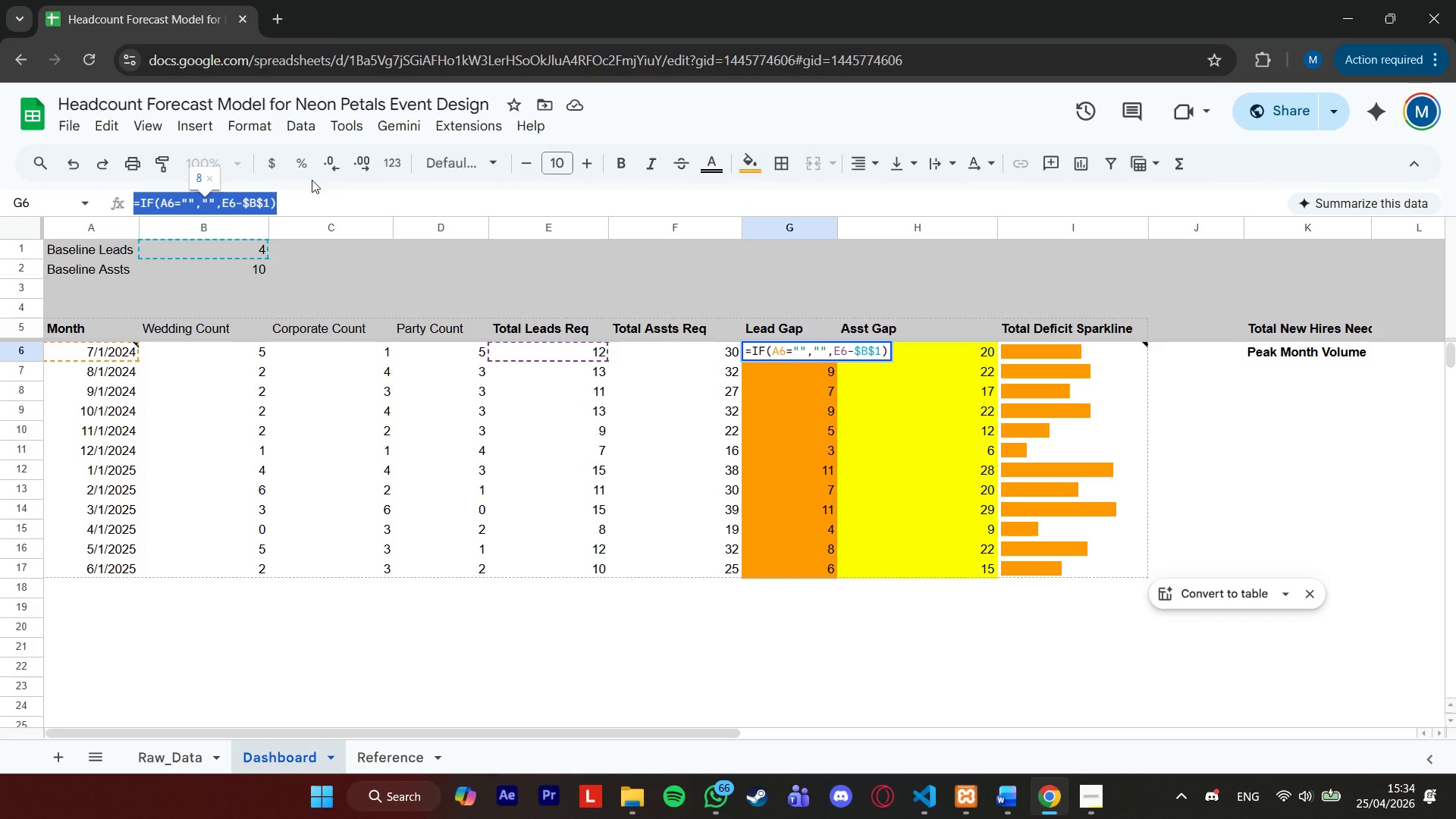 
wait(21.64)
 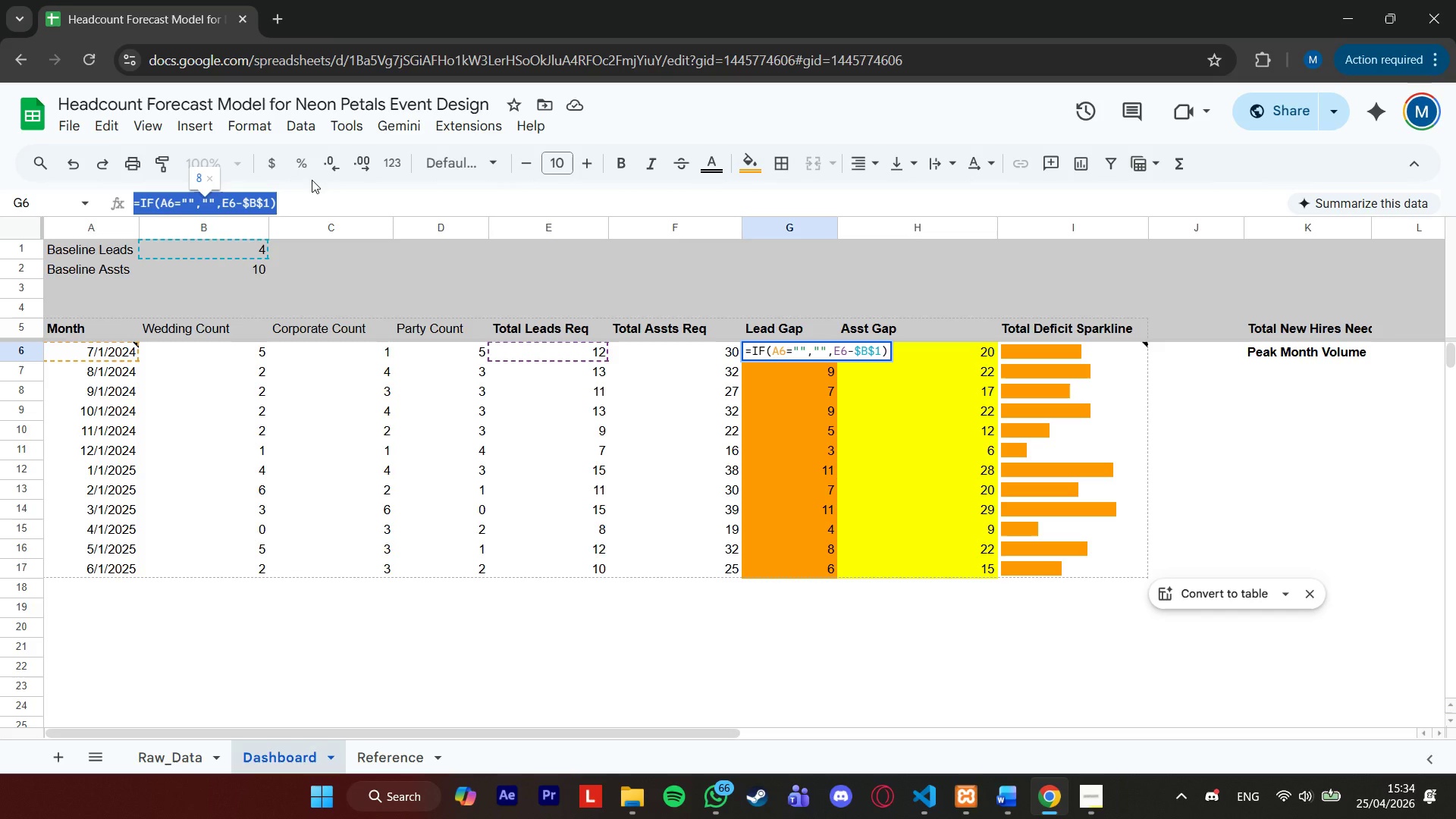 
left_click([306, 199])
 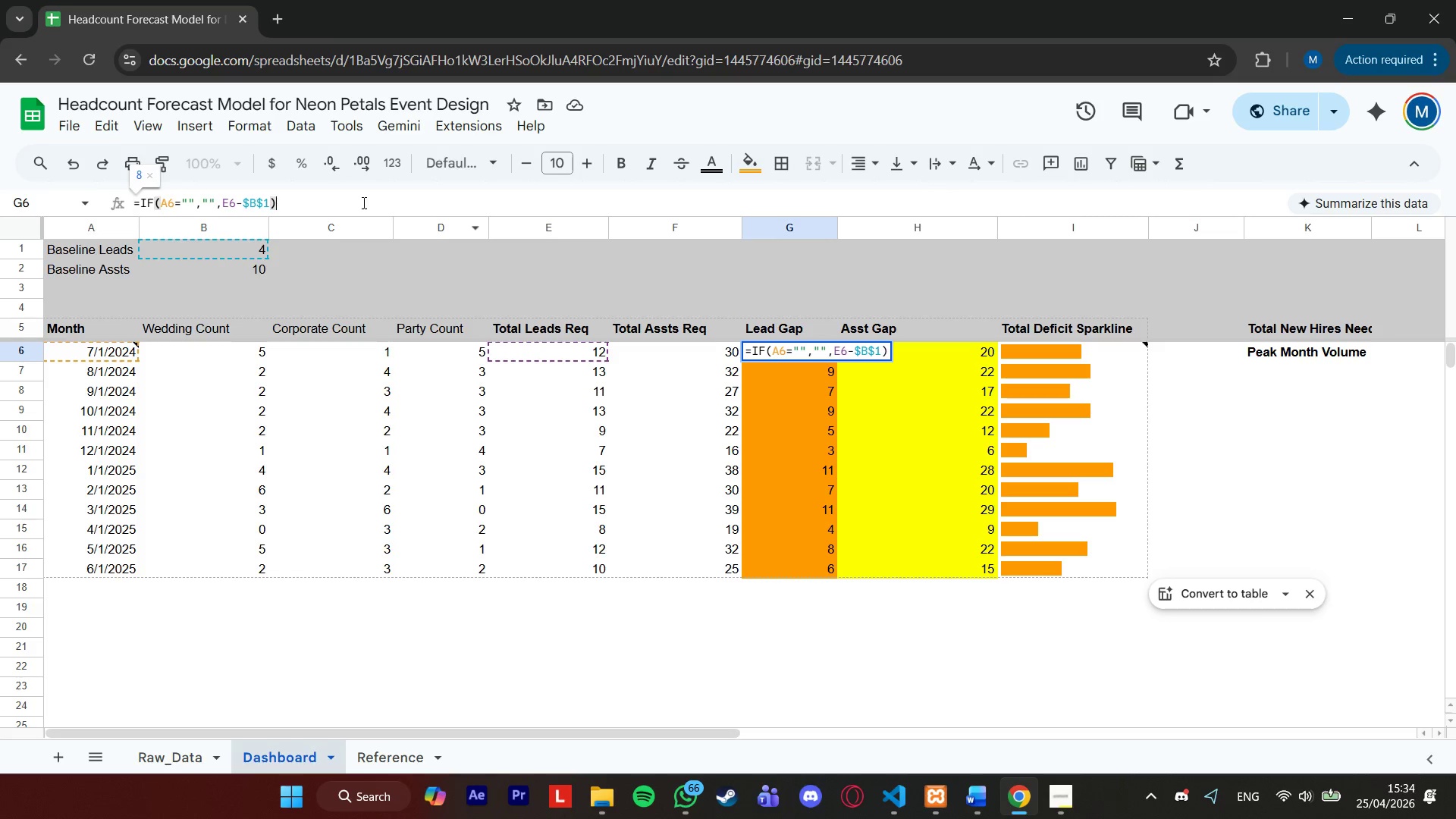 
wait(13.56)
 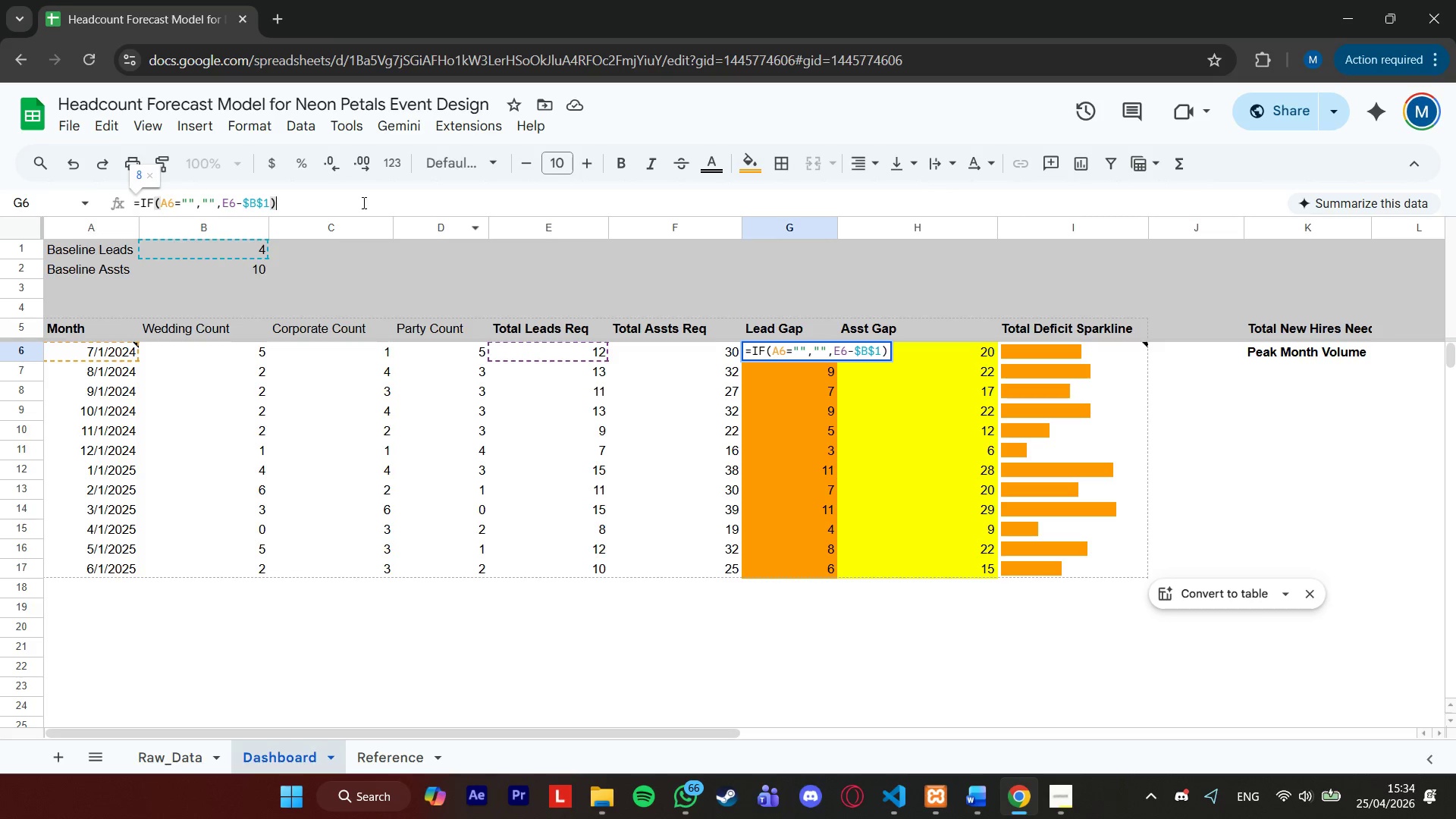 
left_click([1098, 800])